 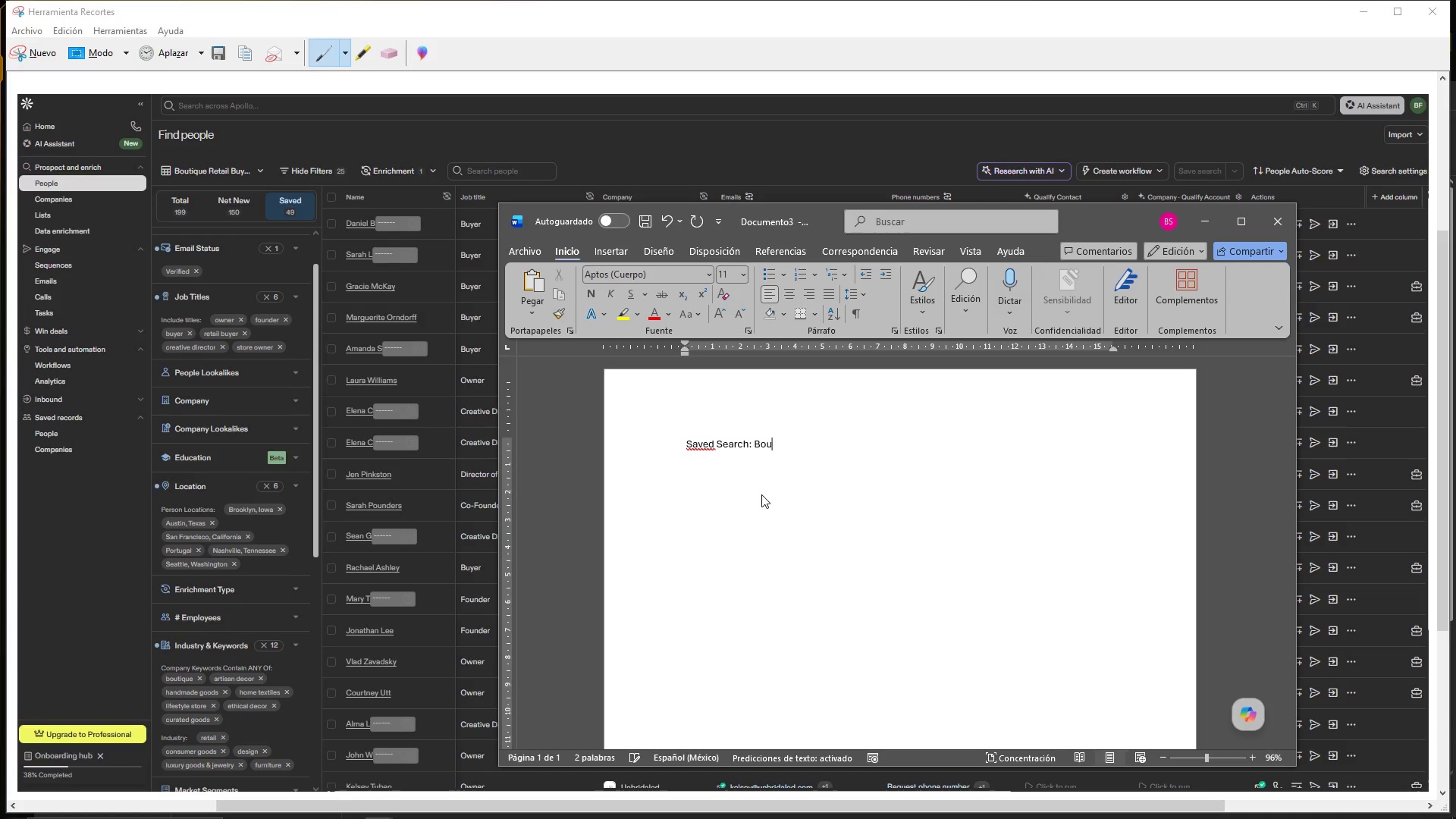 
key(Enter)
 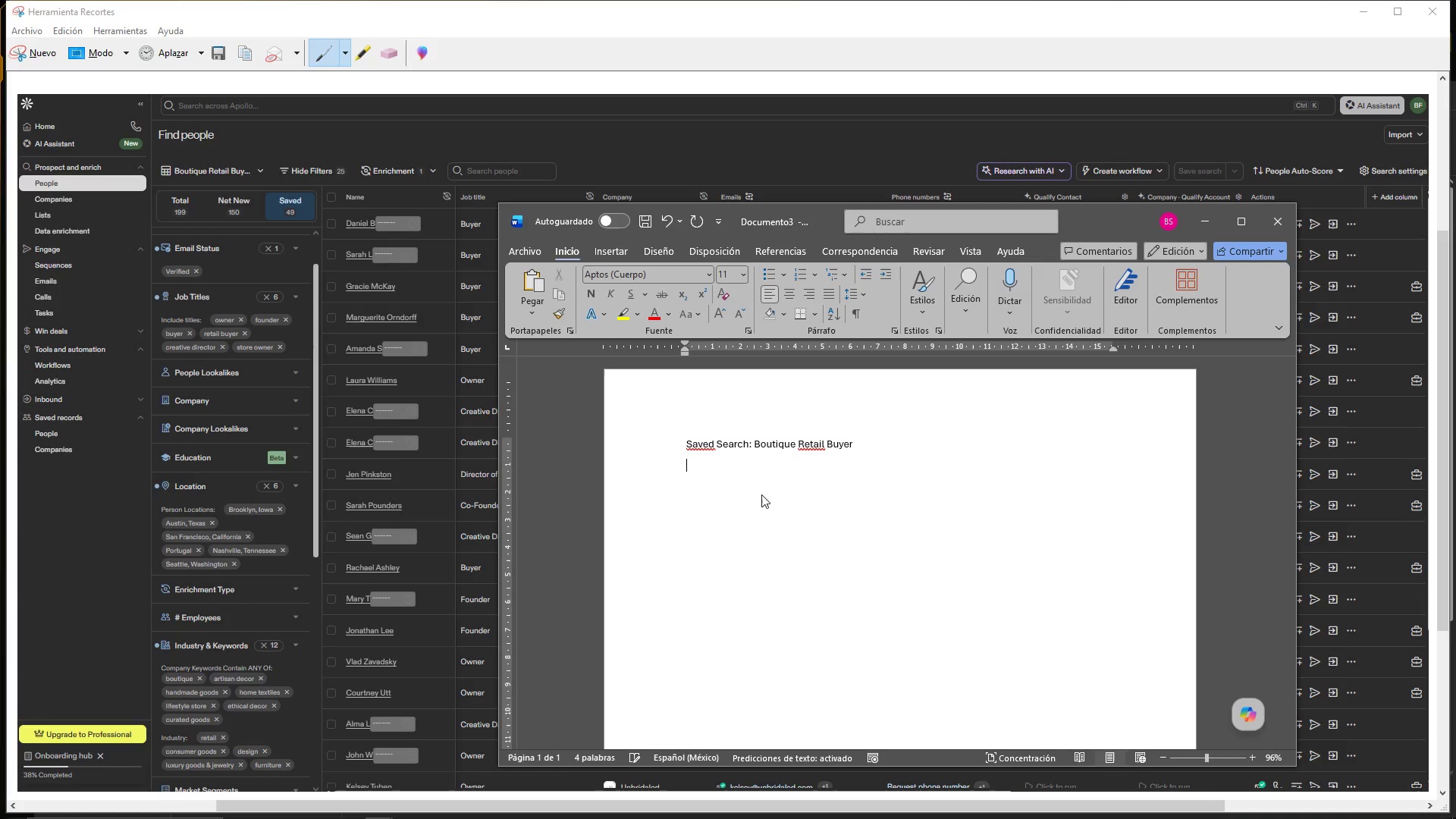 
key(Control+V)
 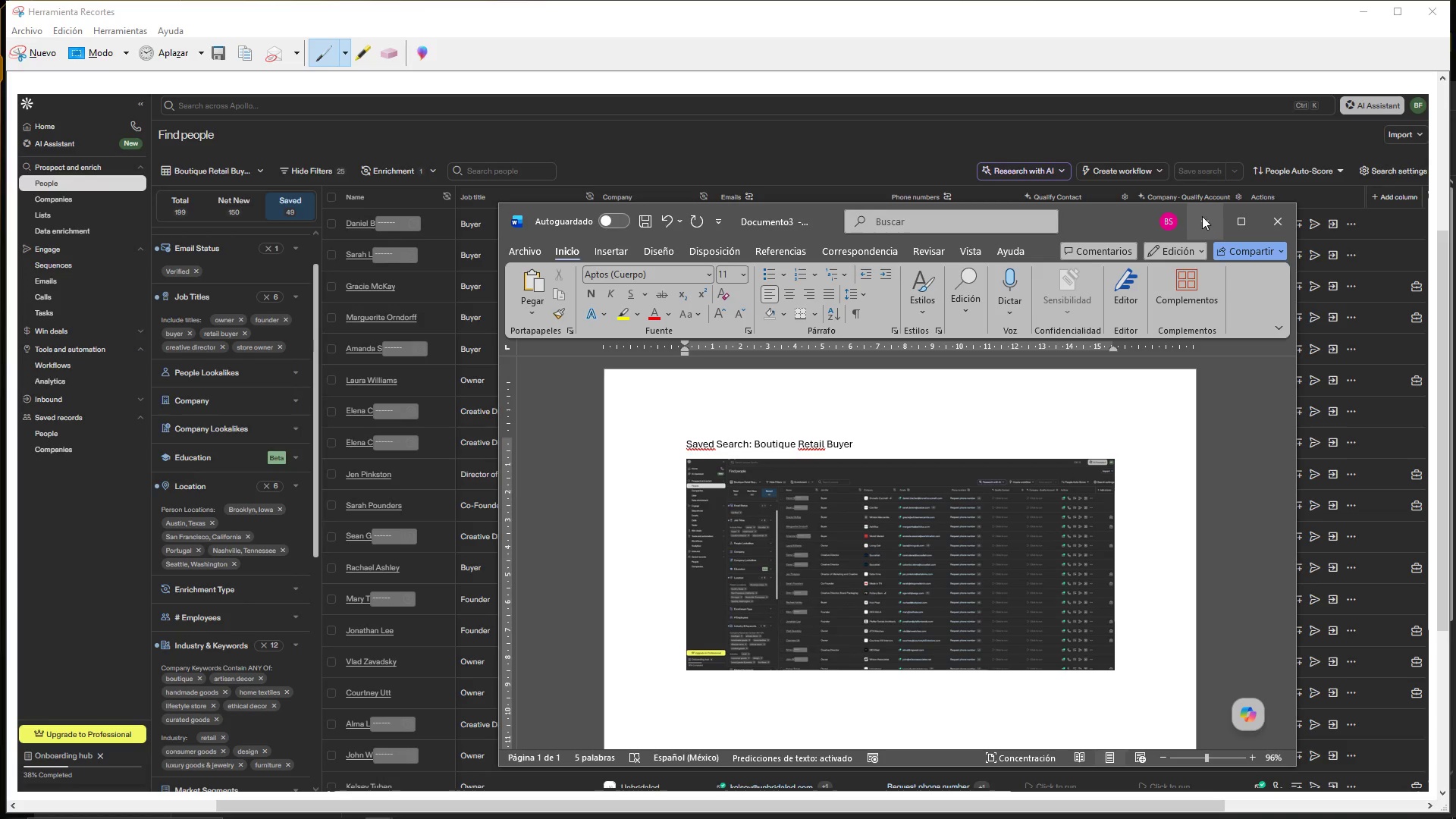 
left_click([1153, 600])
 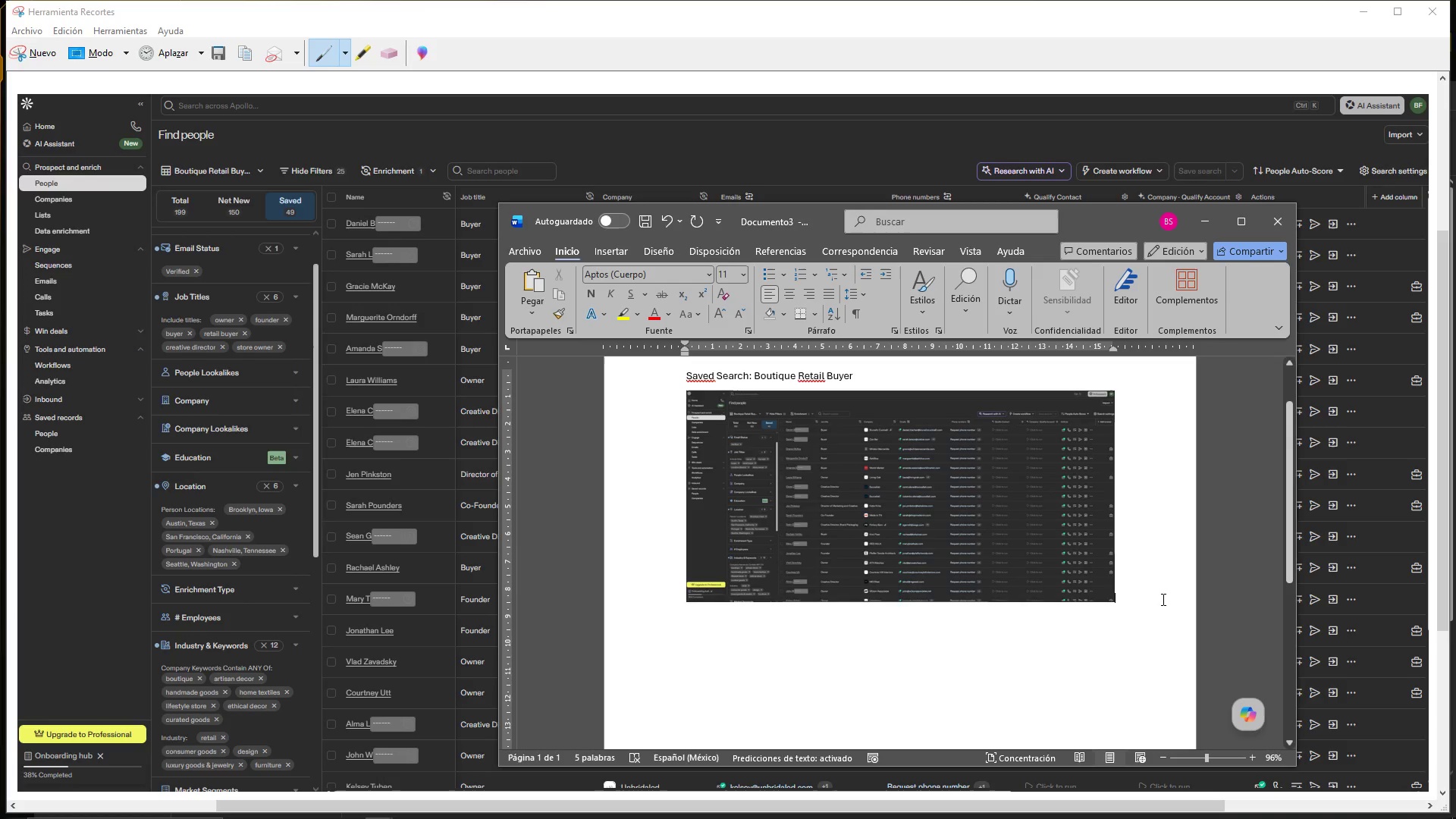 
scroll: coordinate [1137, 641], scroll_direction: down, amount: 2.0
 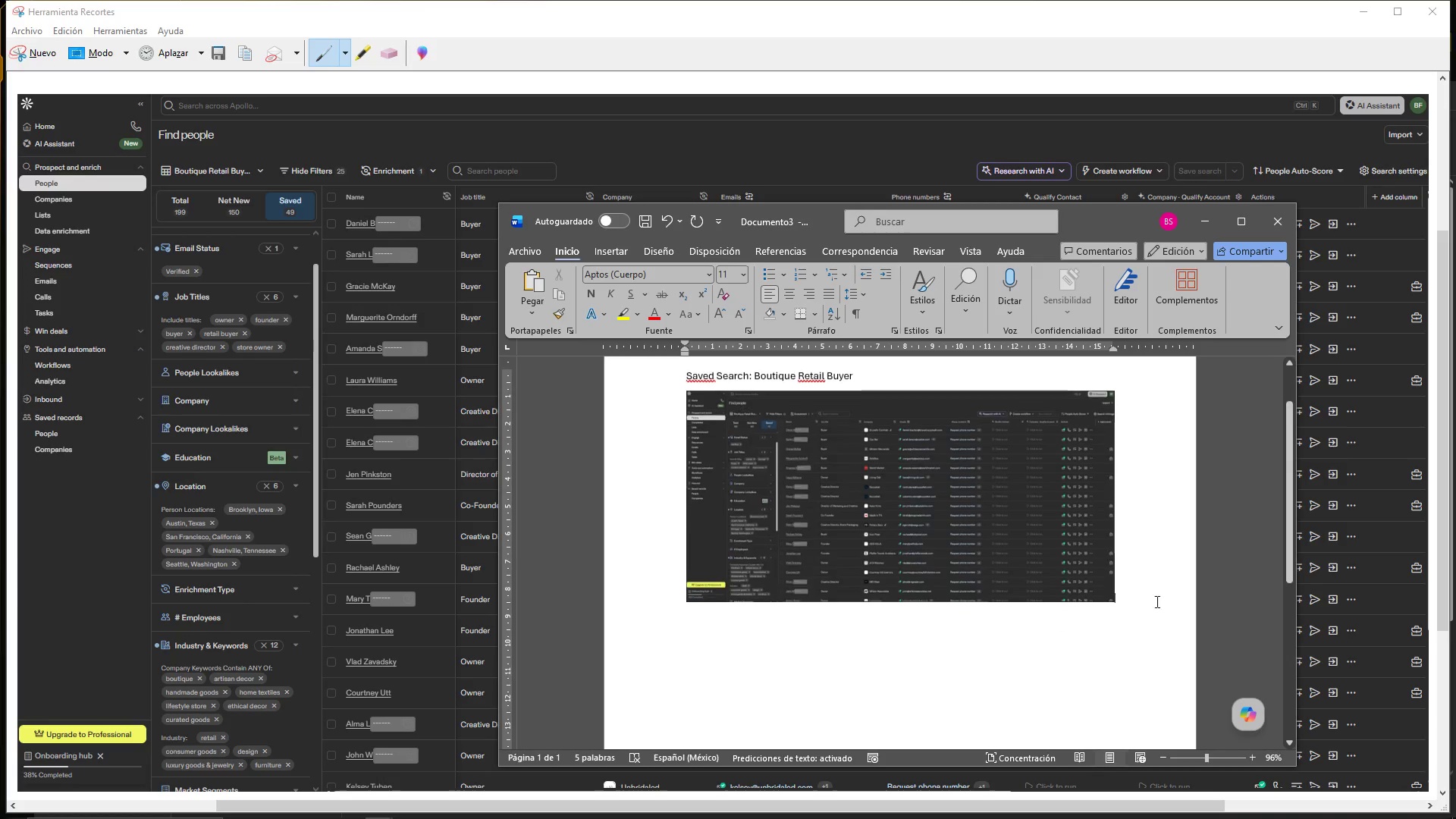 
key(Enter)
 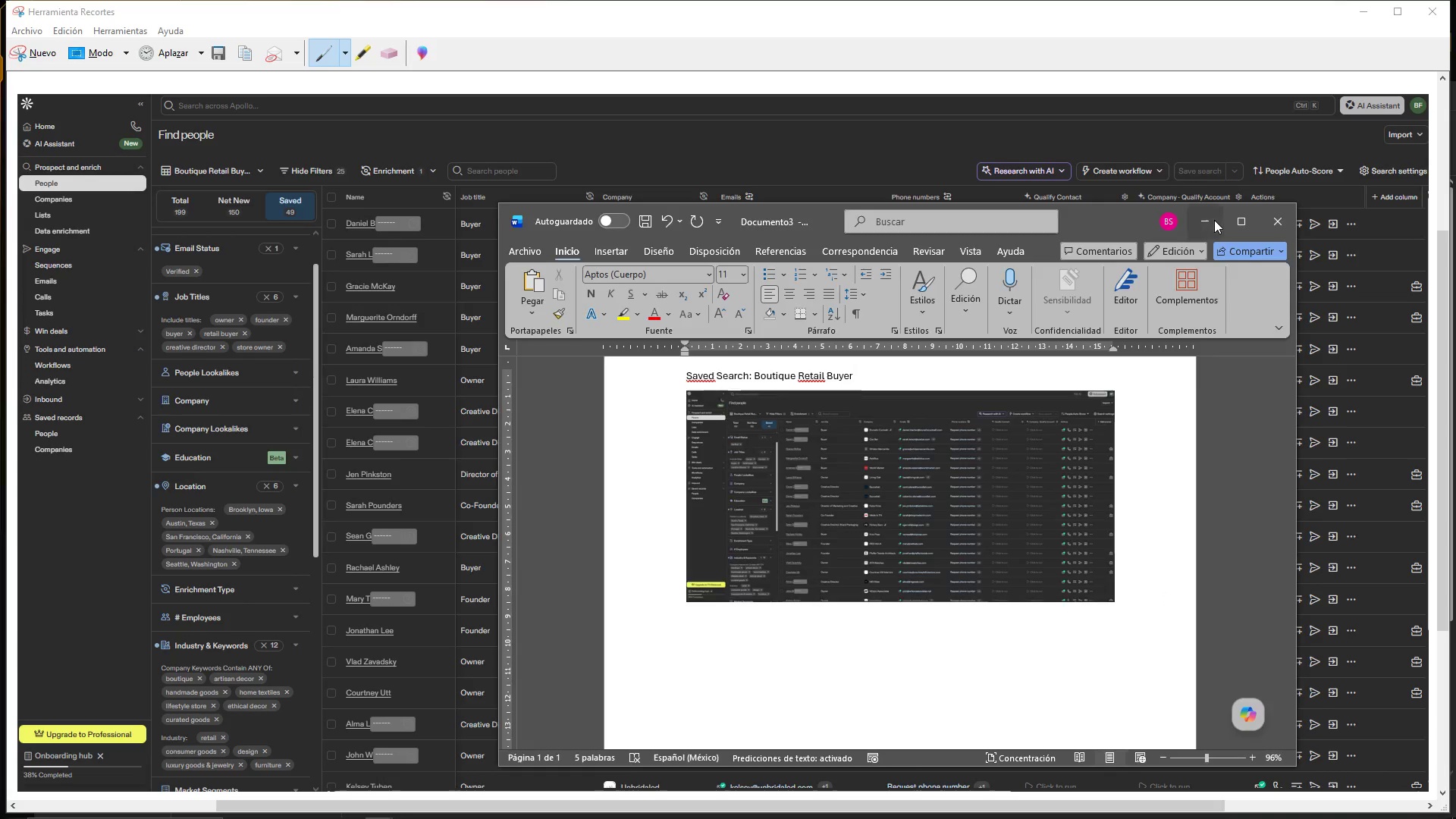 
double_click([1361, 0])
 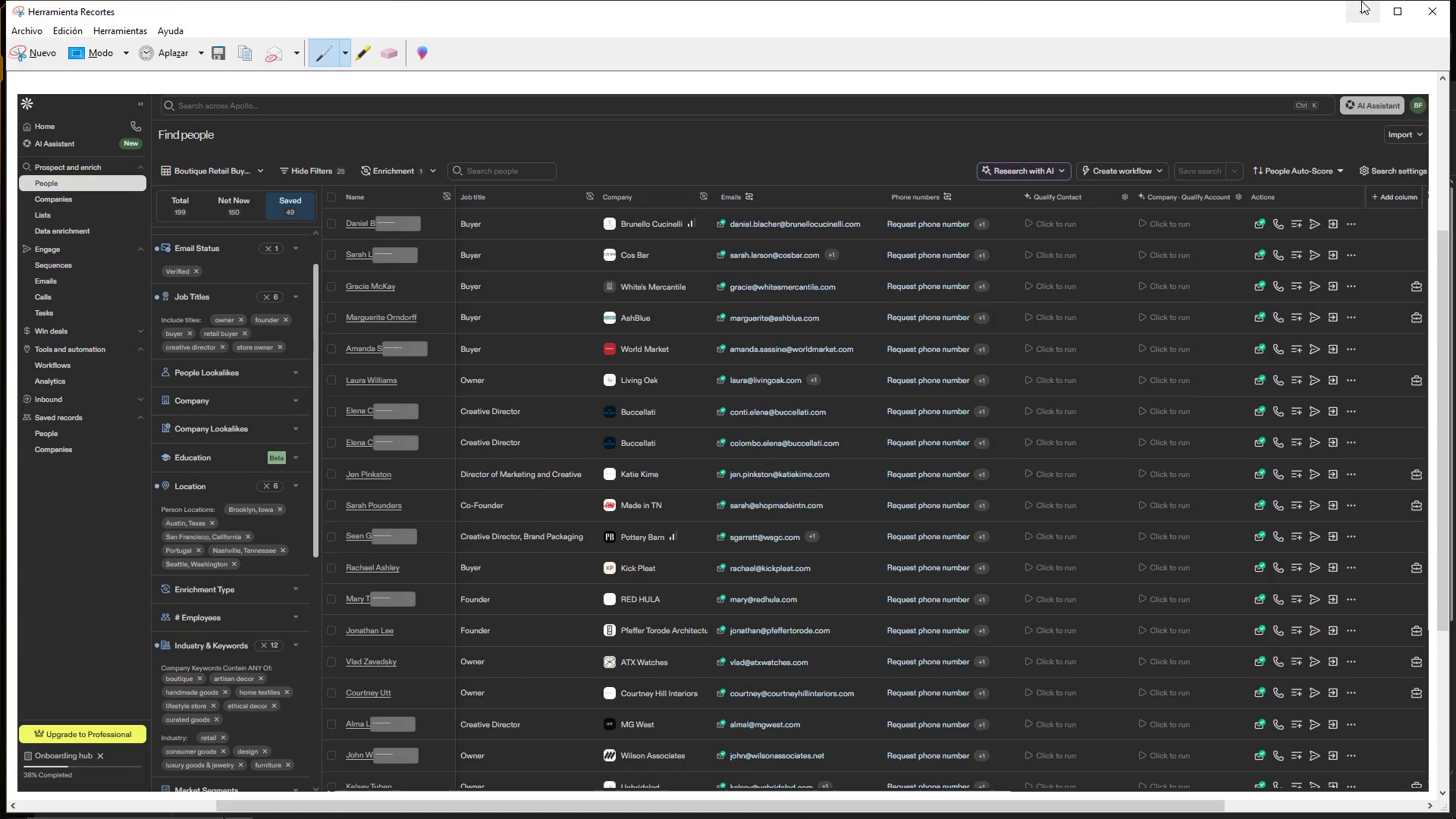 
triple_click([1365, 11])
 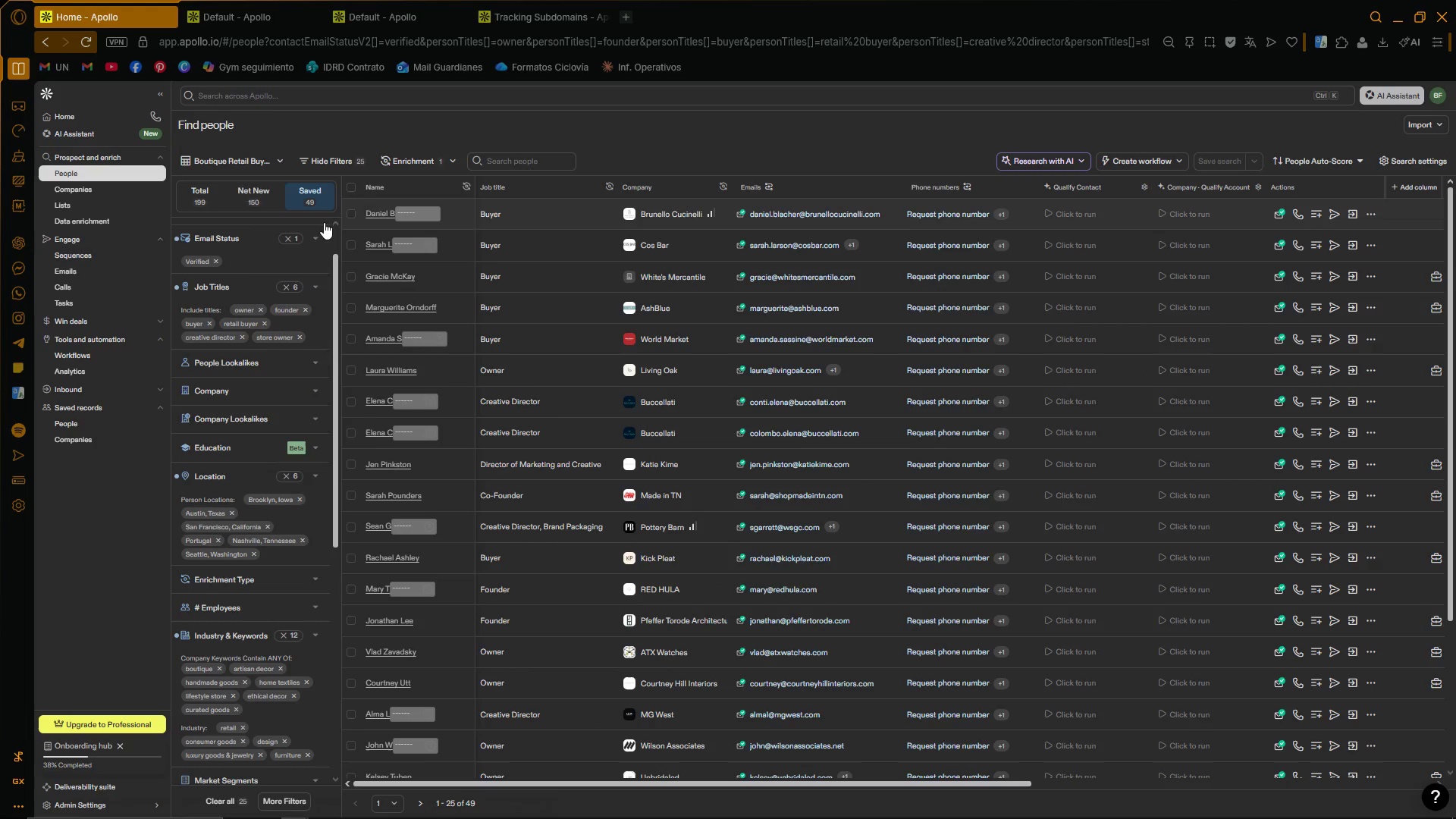 
left_click([269, 157])
 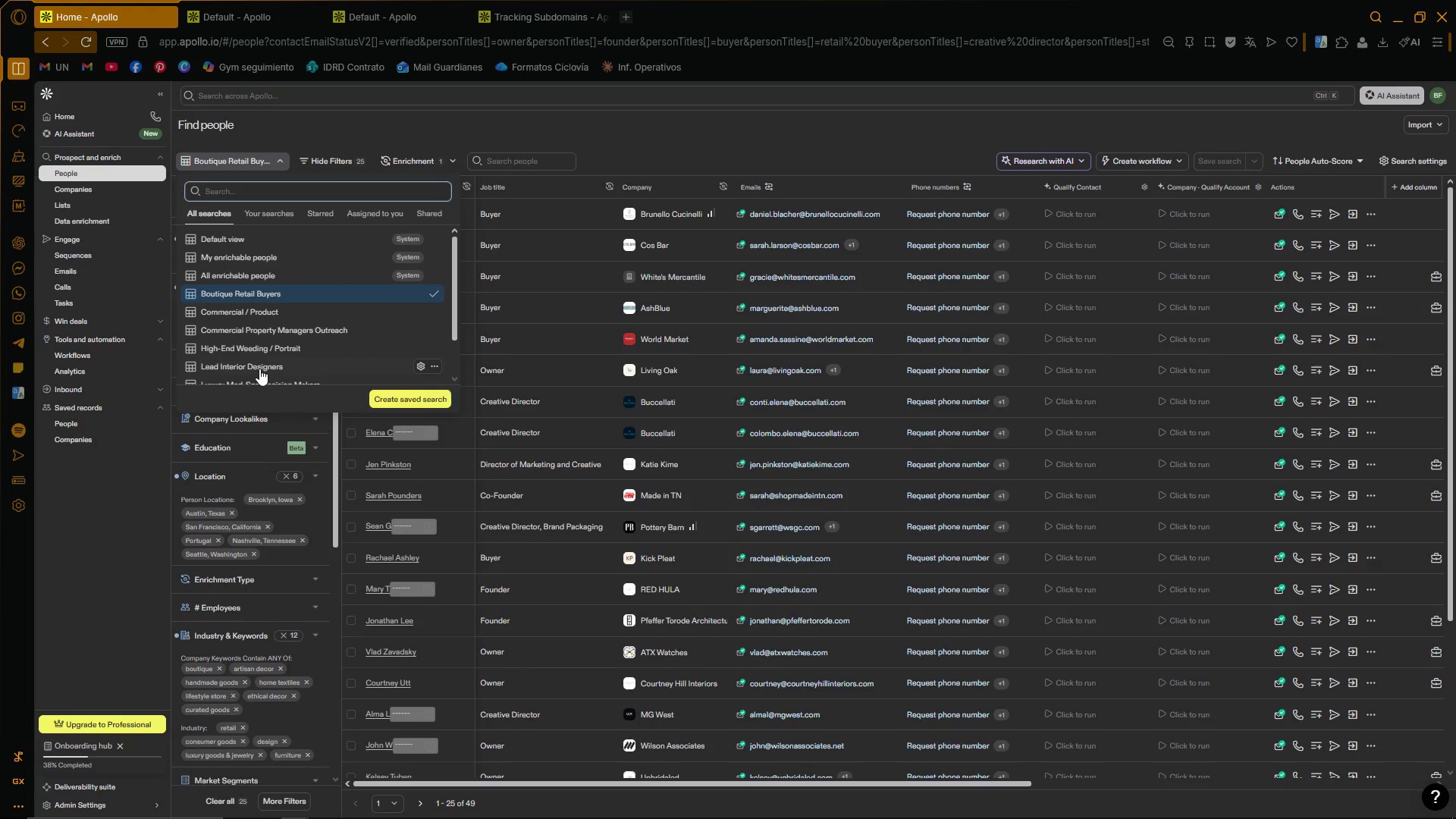 
left_click([259, 369])
 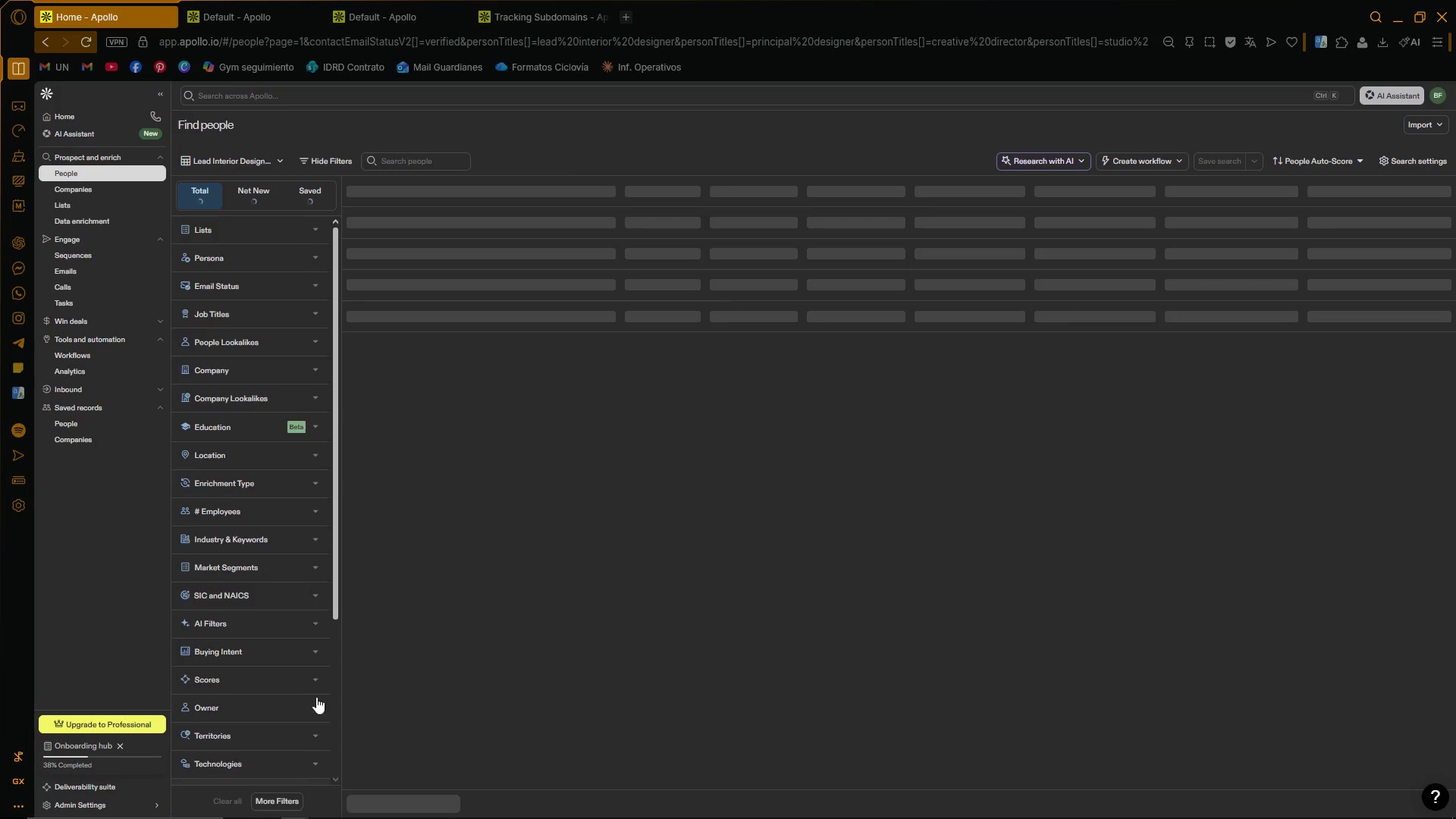 
left_click([315, 195])
 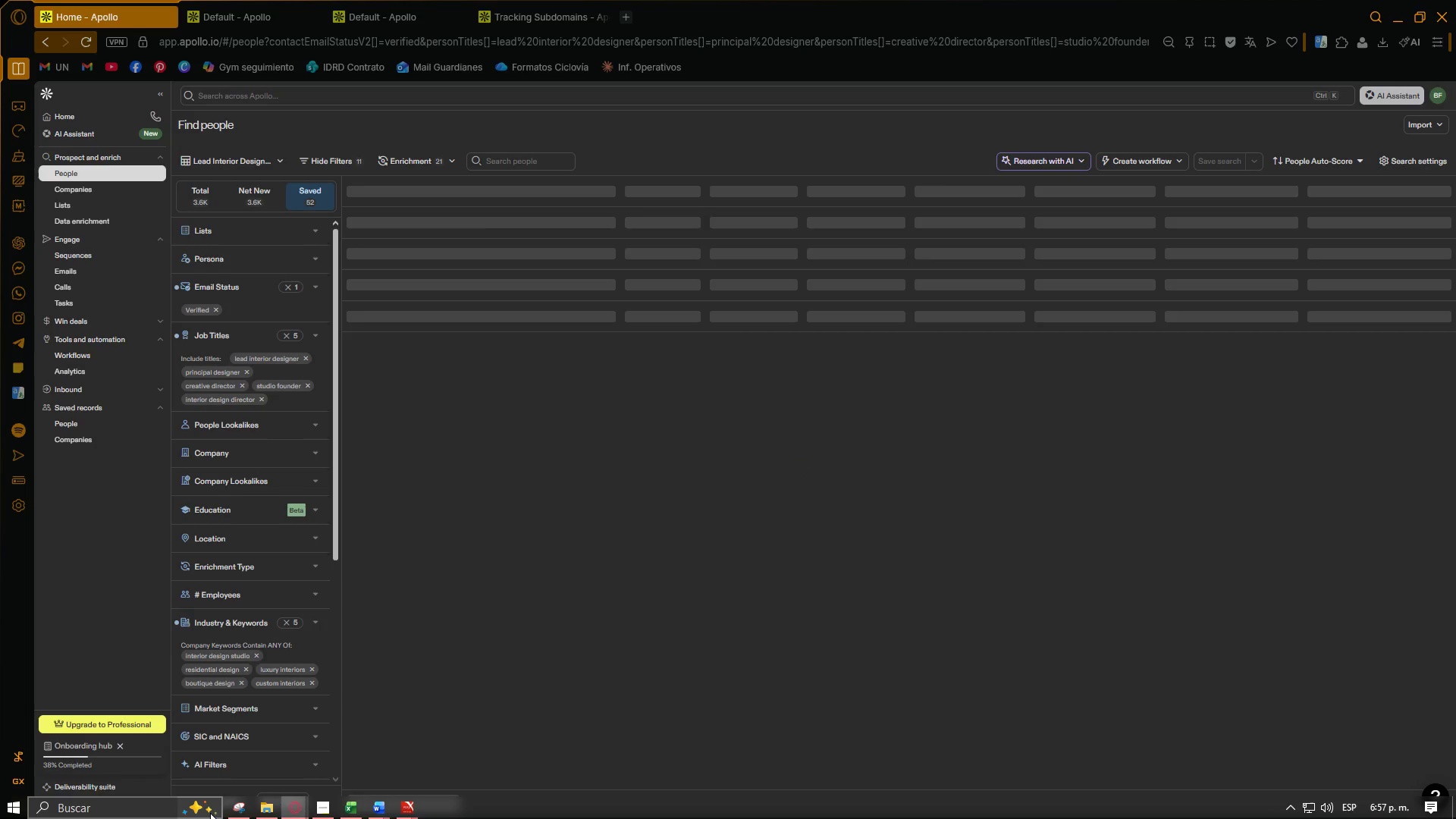 
left_click([240, 814])
 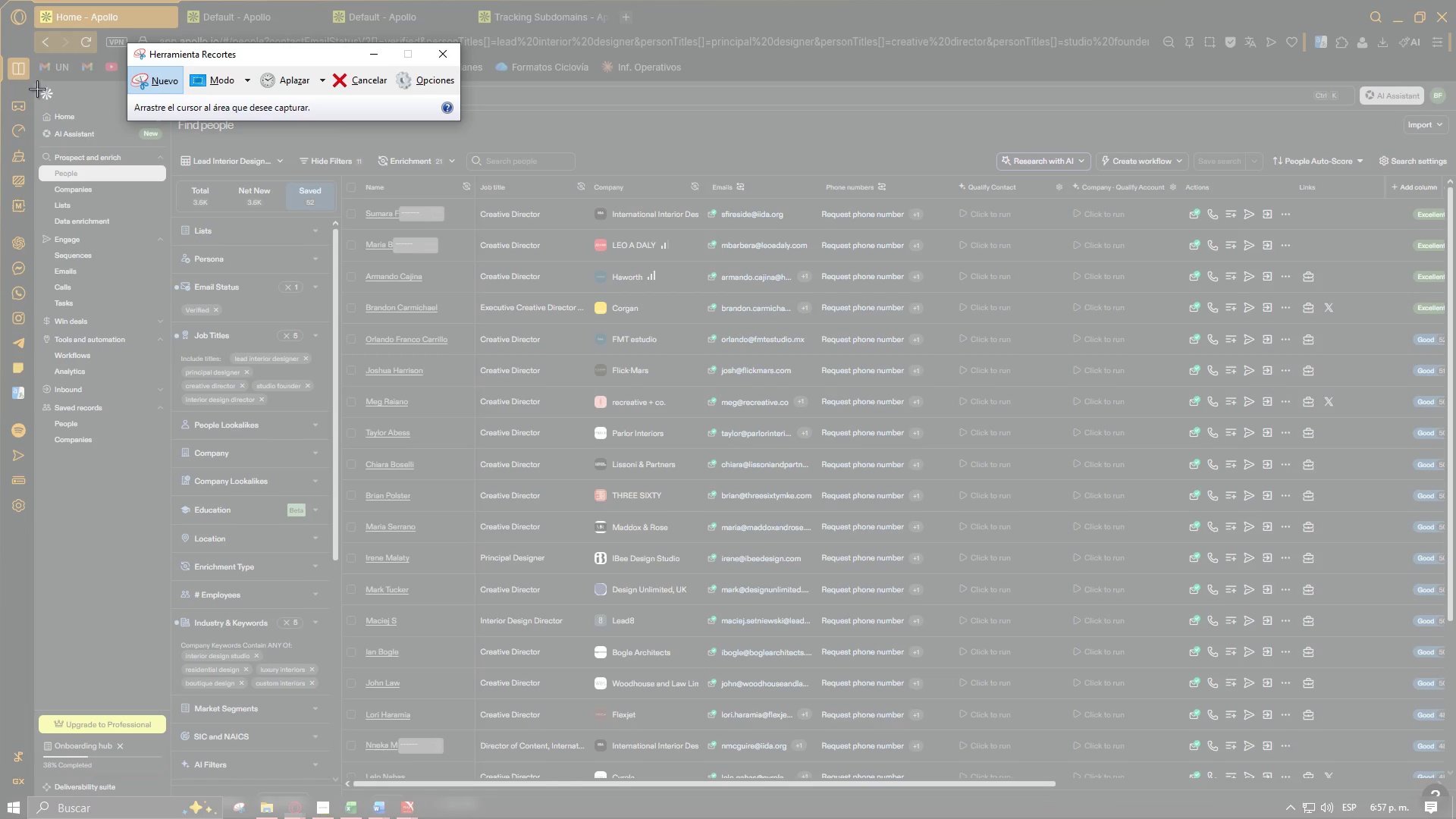 
left_click_drag(start_coordinate=[36, 79], to_coordinate=[1447, 764])
 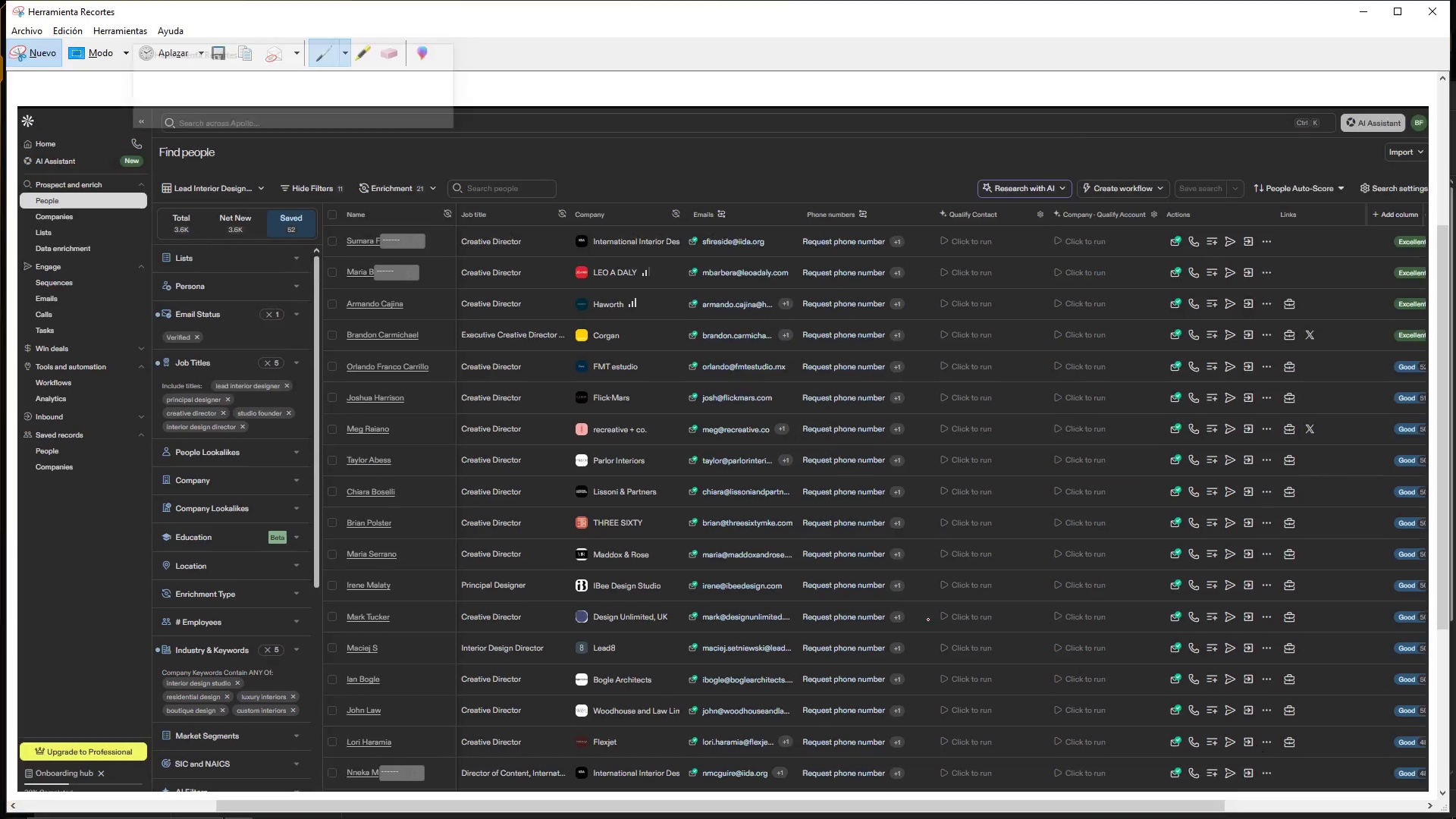 
key(Control+ControlLeft)
 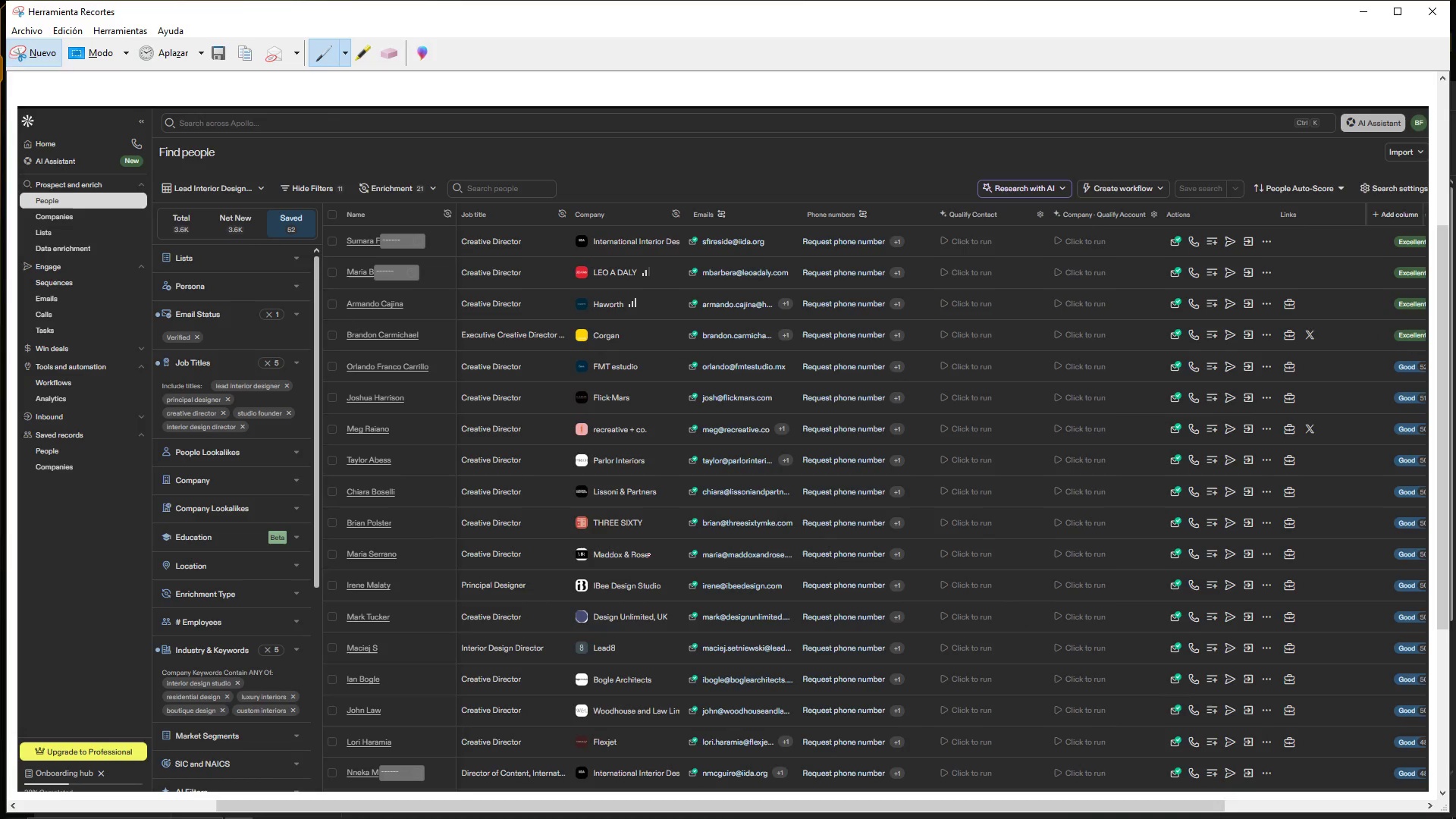 
key(Control+C)
 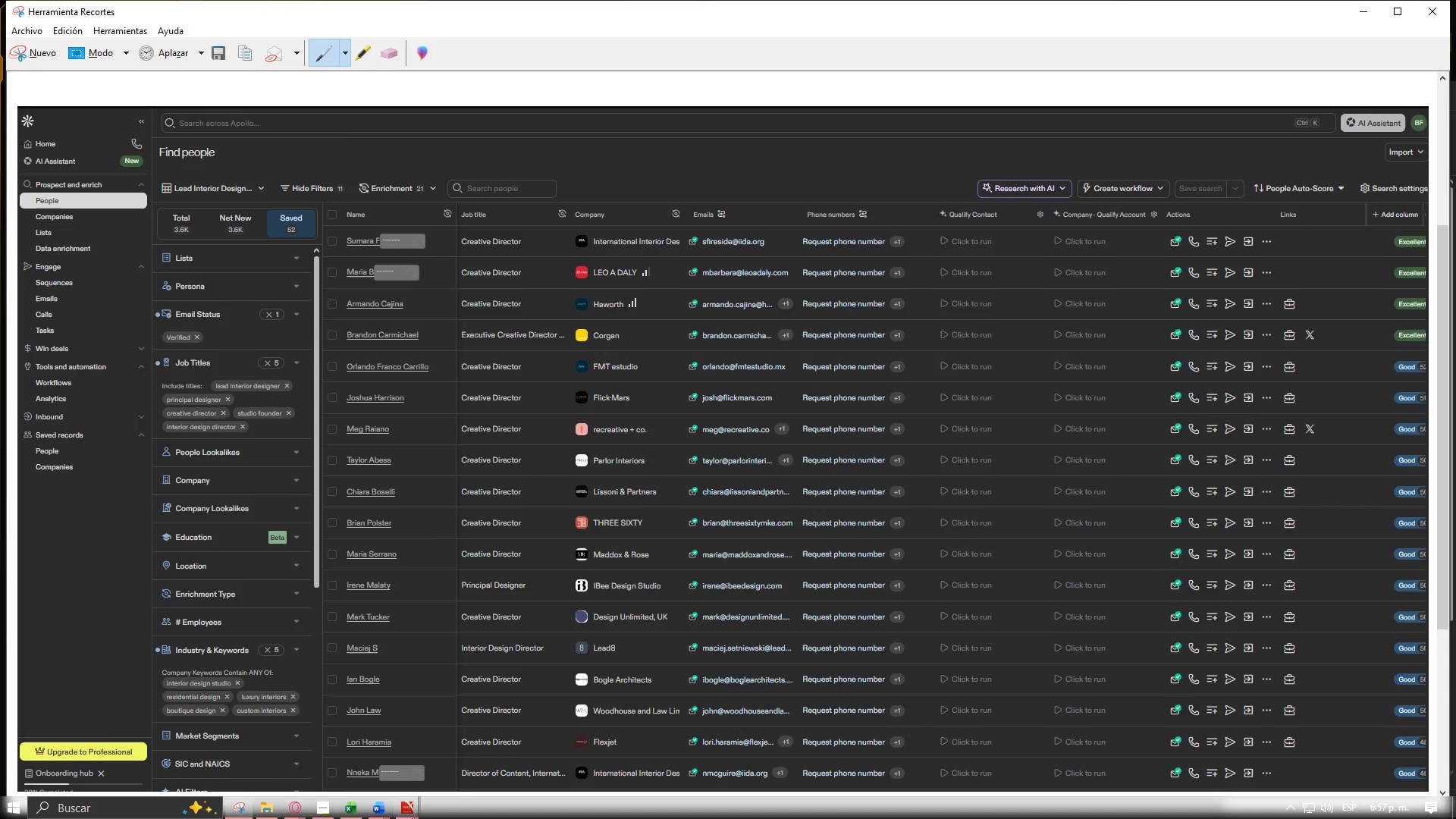 
left_click([378, 811])
 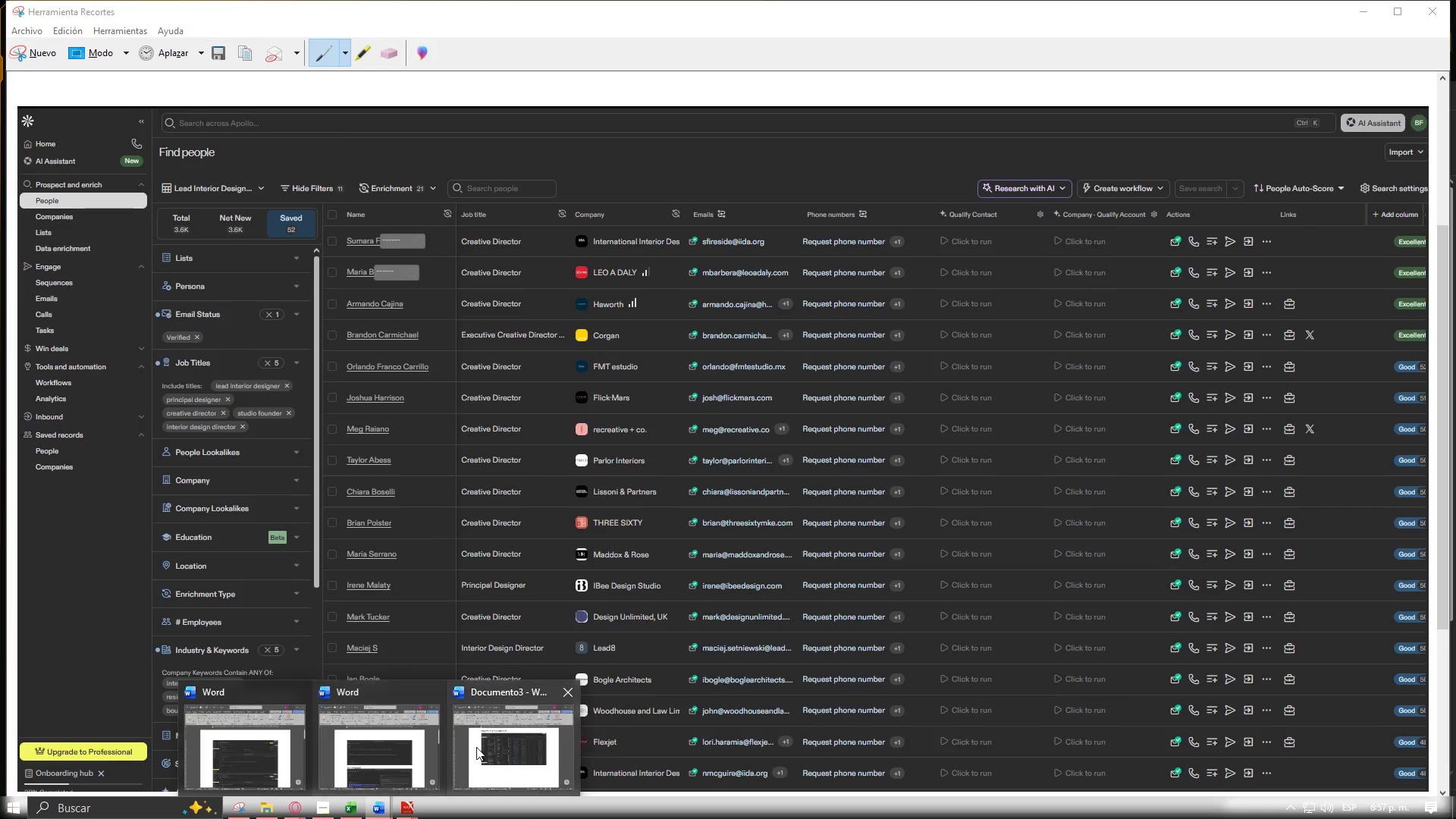 
left_click([504, 752])
 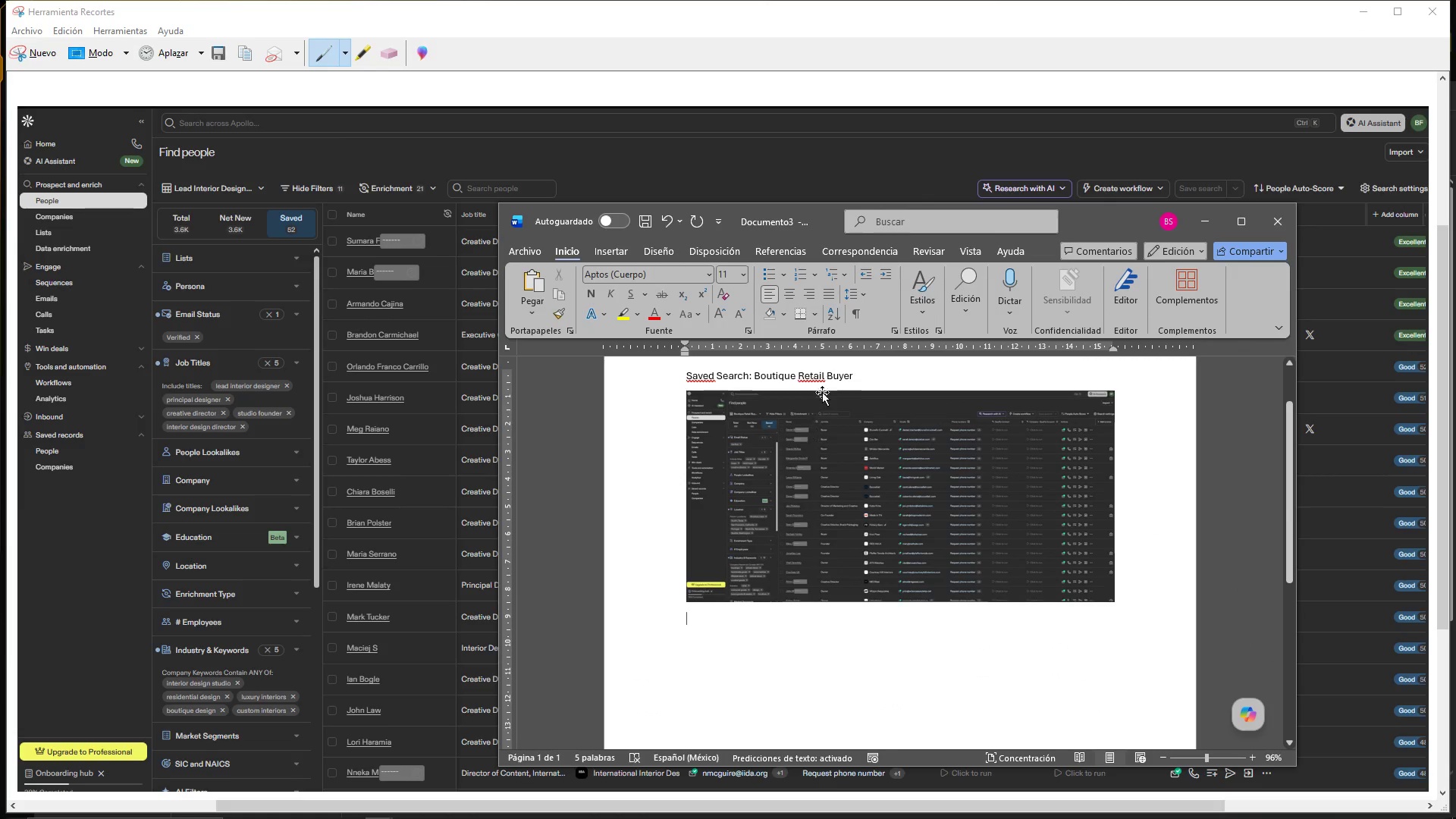 
key(Control+ControlLeft)
 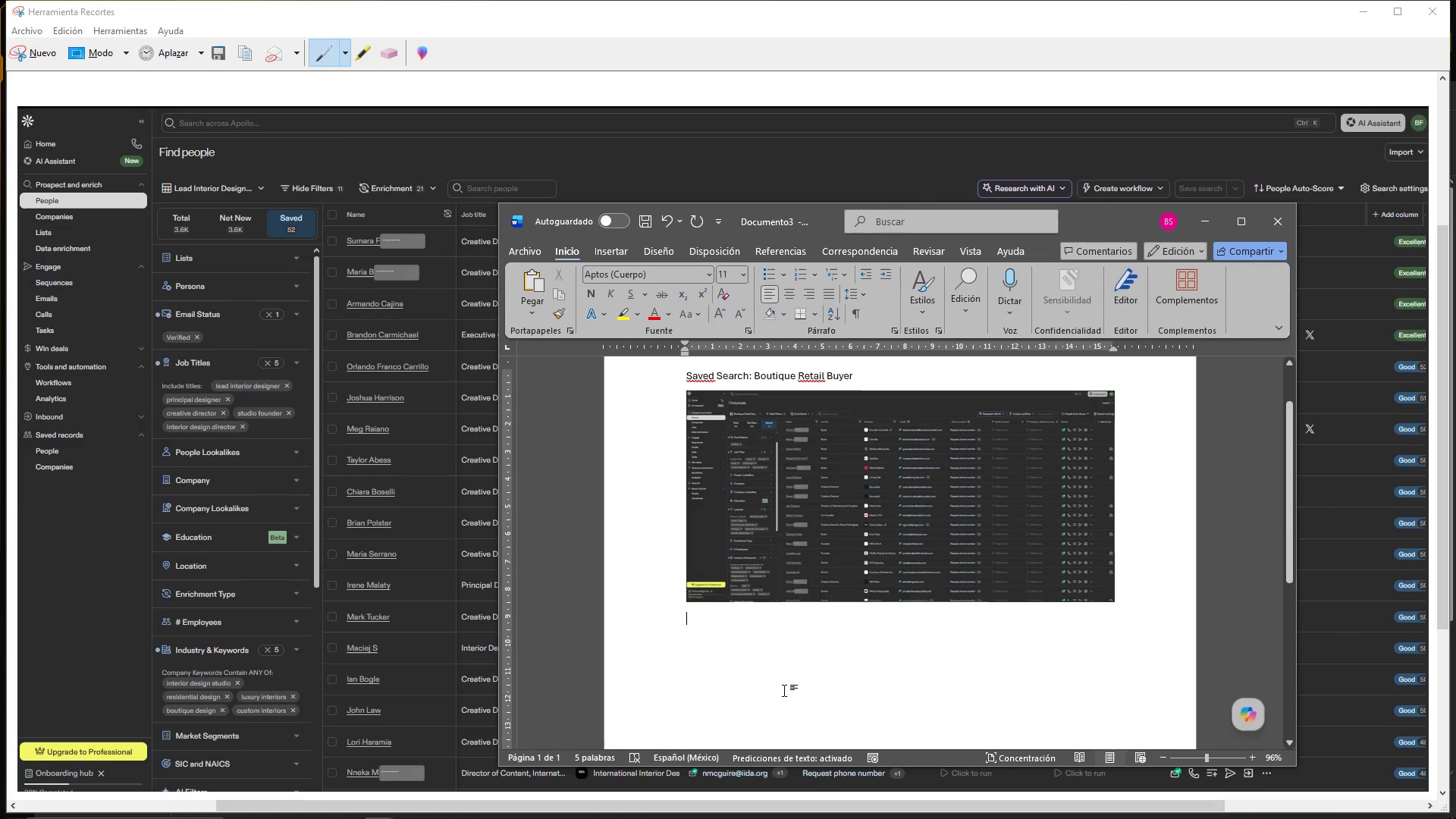 
key(Control+V)
 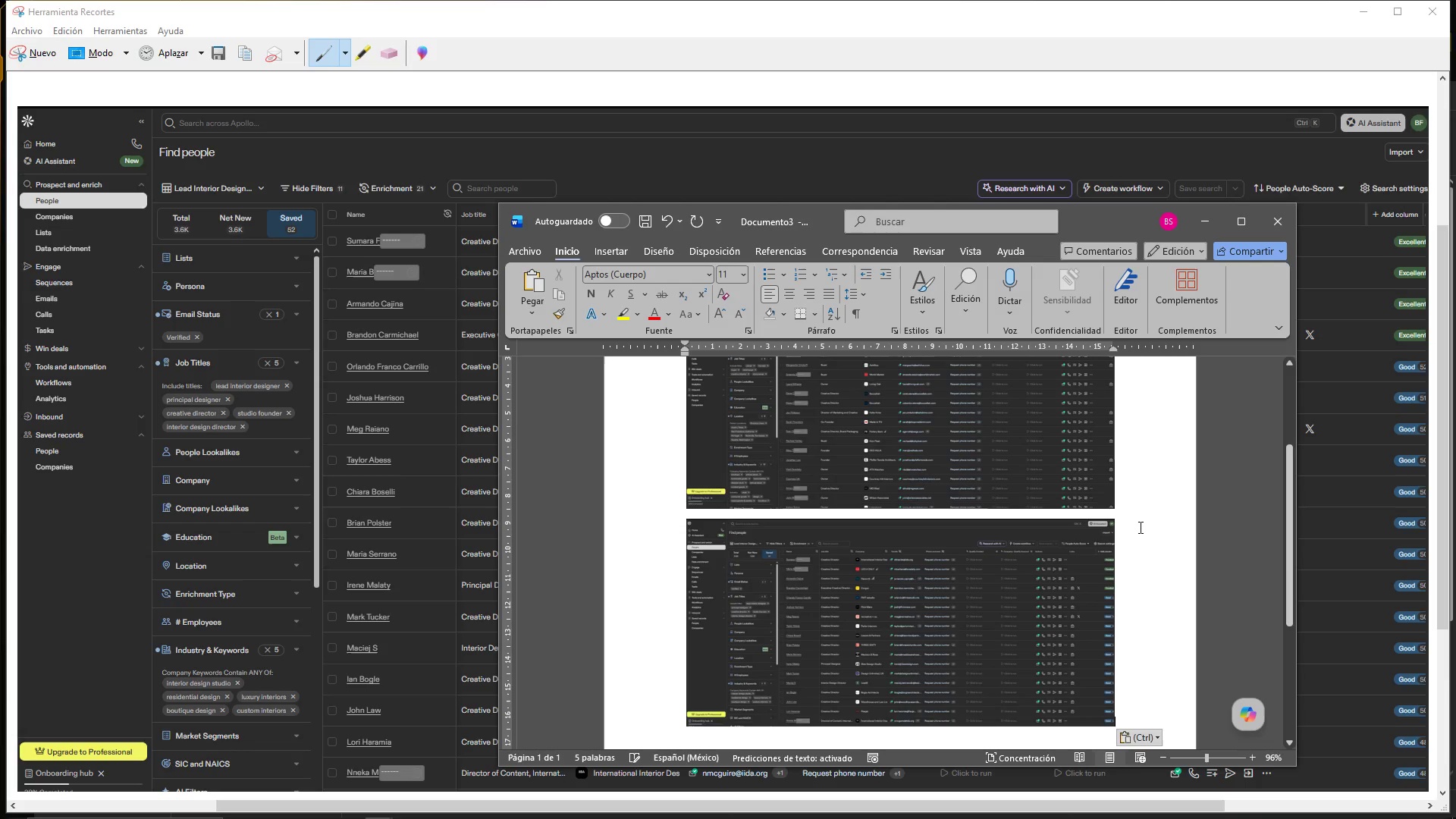 
left_click([1134, 495])
 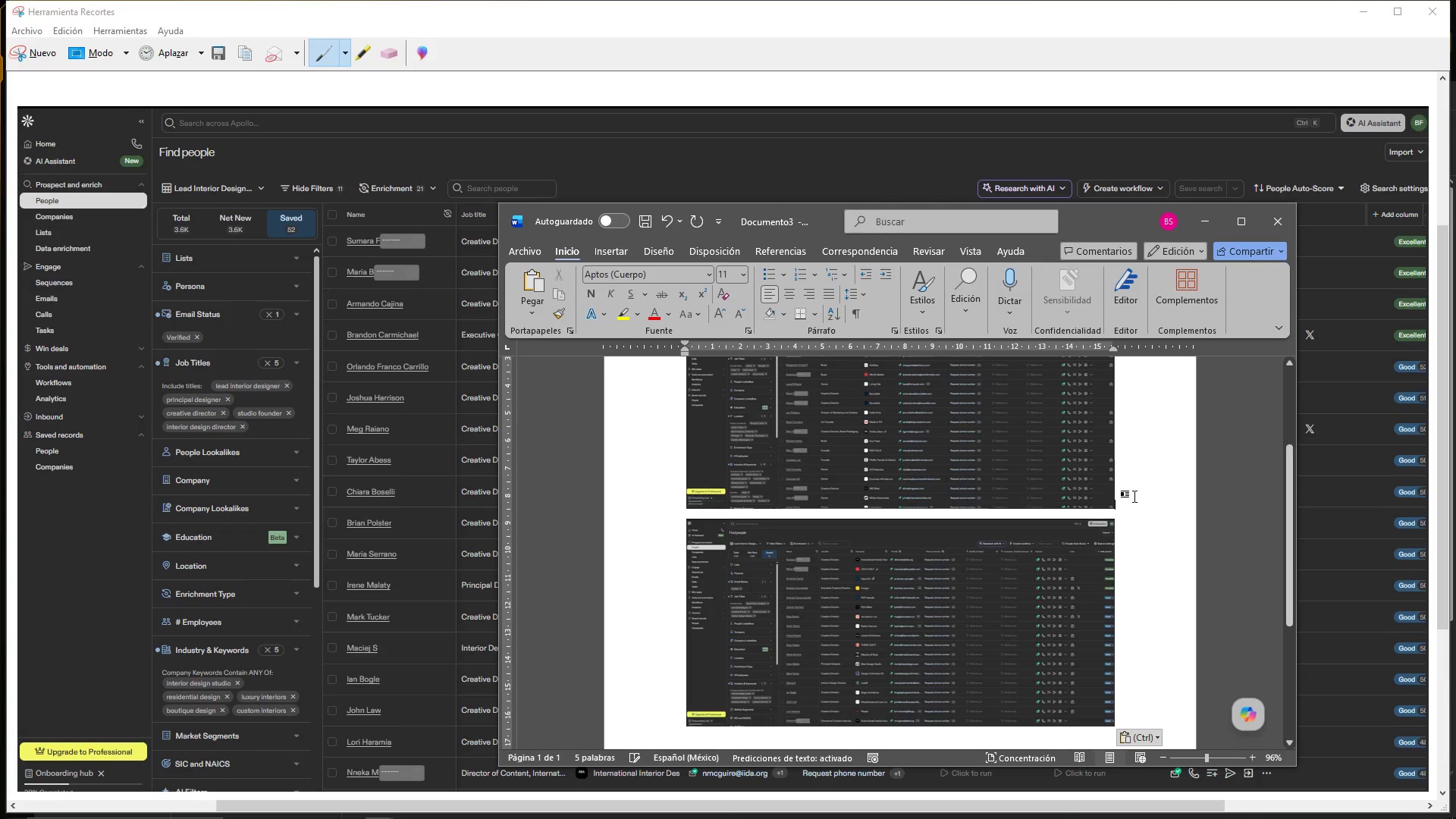 
key(Enter)
 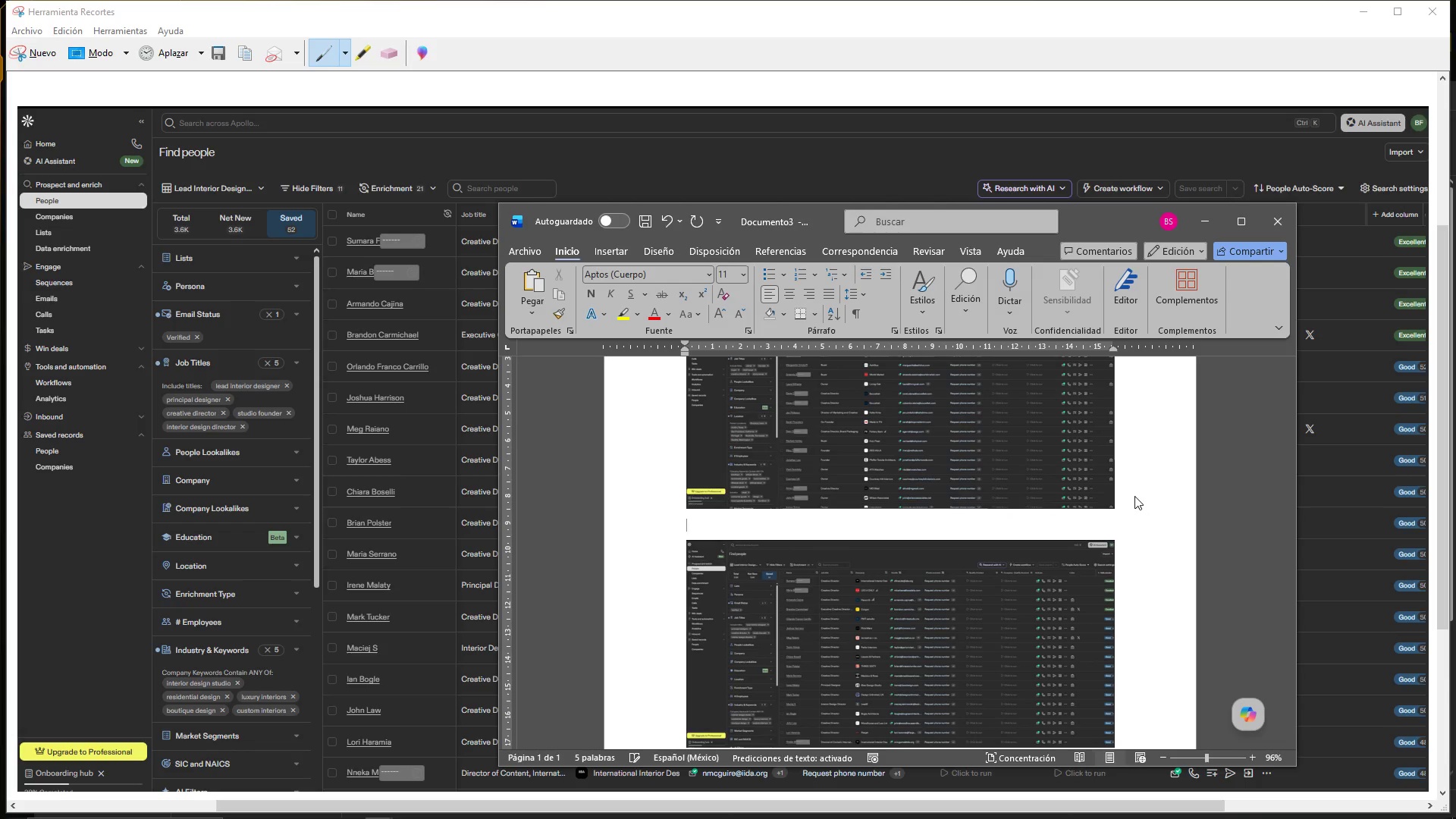 
scroll: coordinate [1007, 435], scroll_direction: up, amount: 3.0
 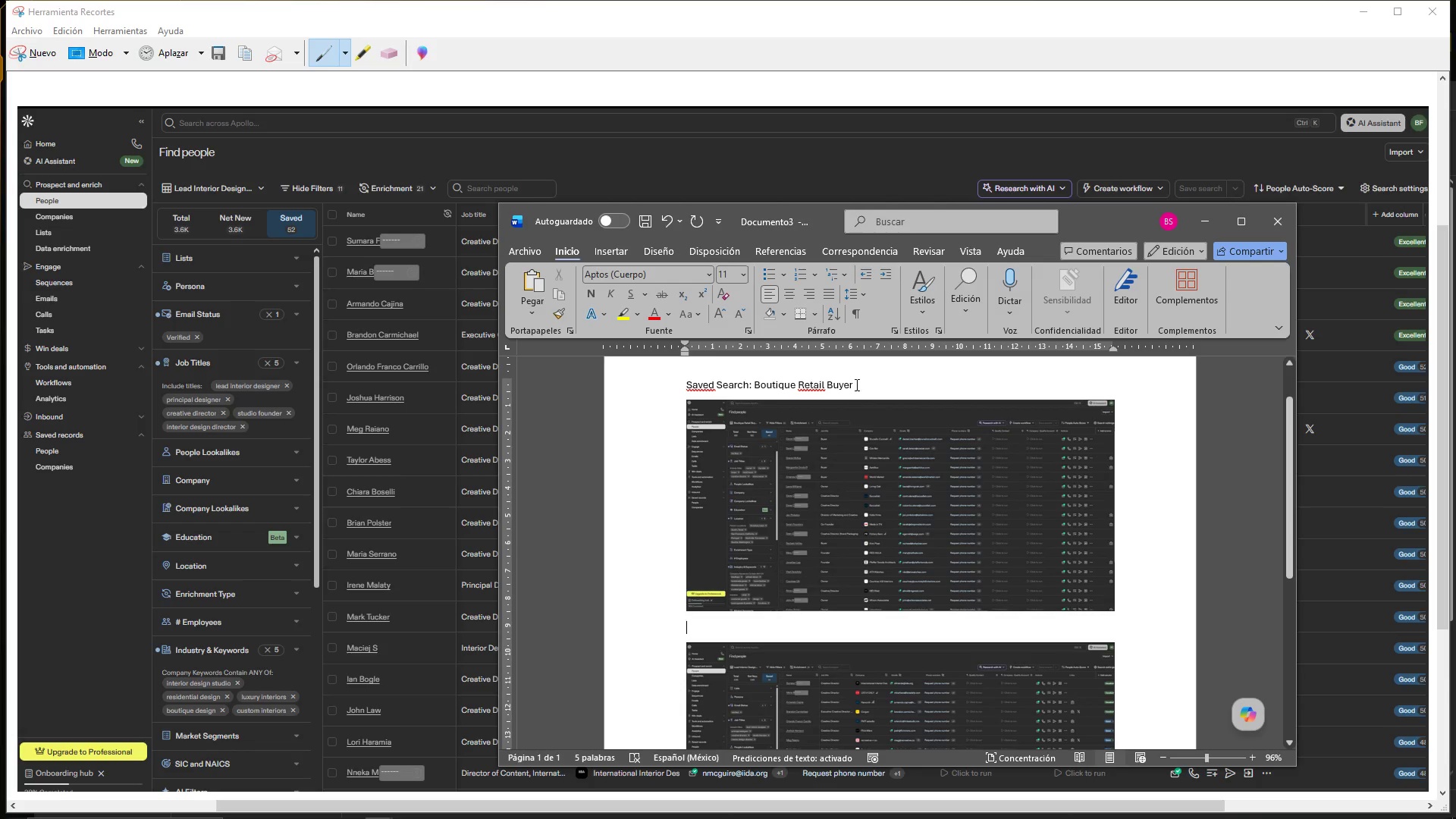 
left_click_drag(start_coordinate=[856, 383], to_coordinate=[692, 386])
 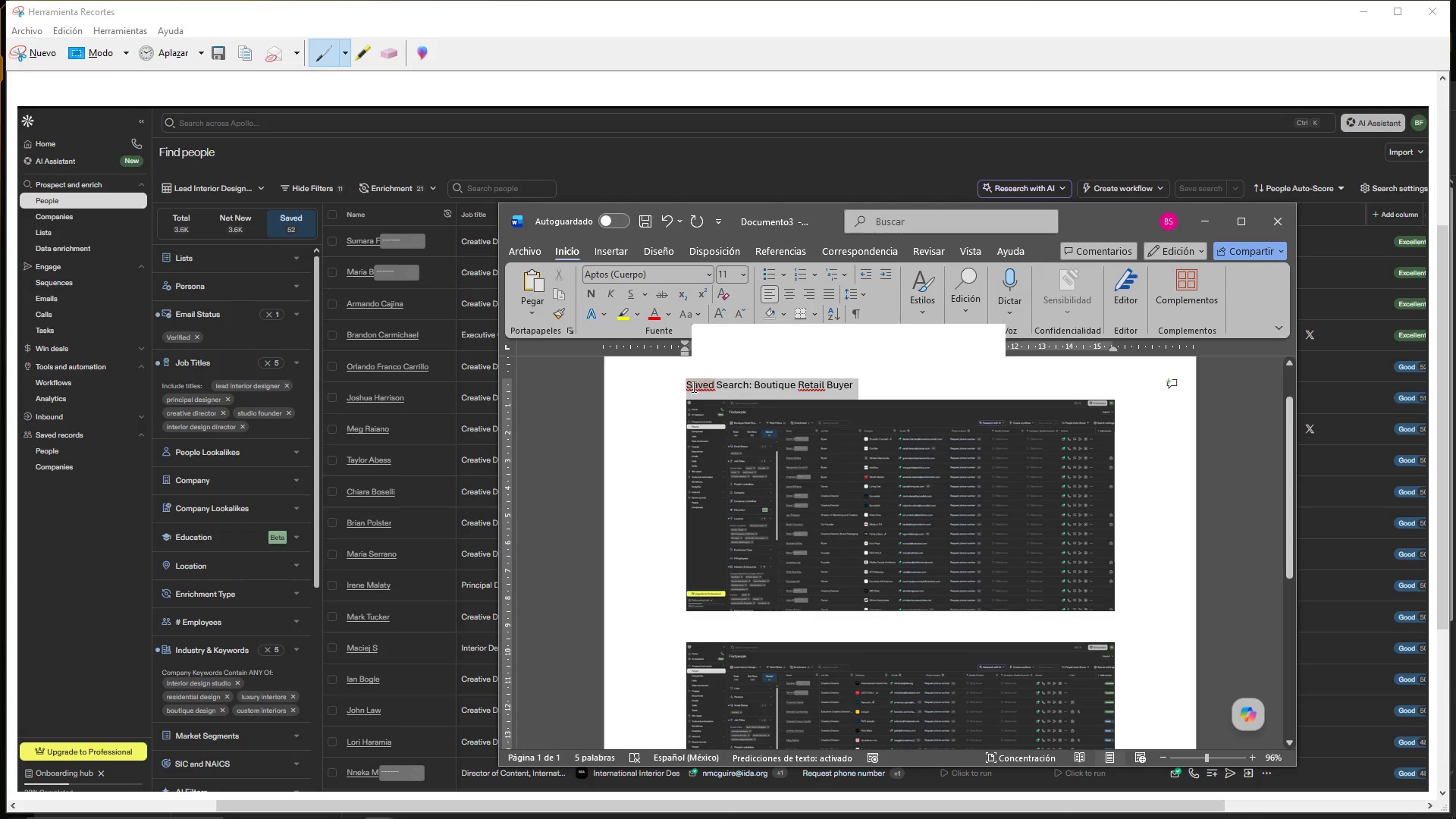 
key(Control+ControlLeft)
 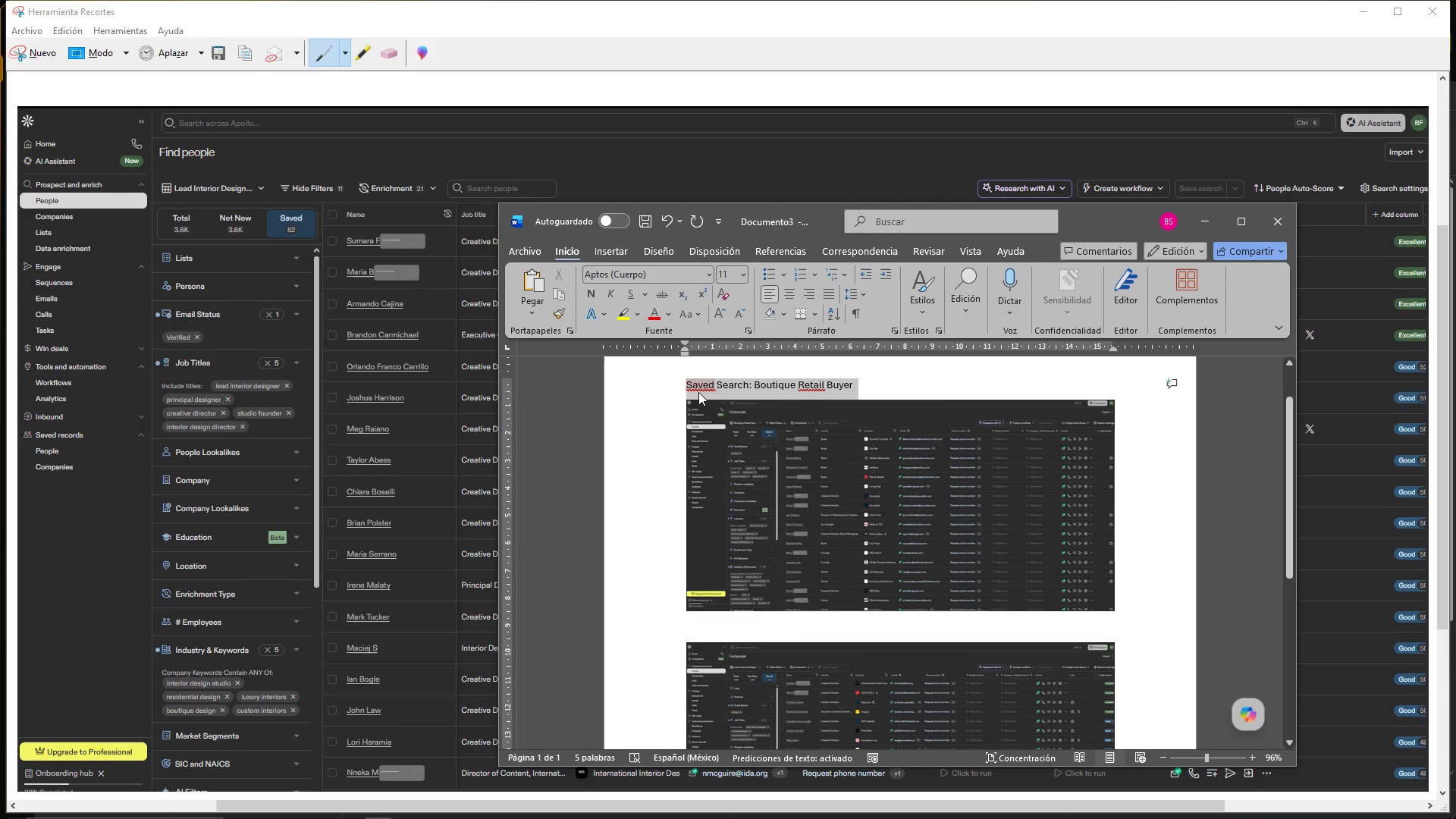 
key(Control+C)
 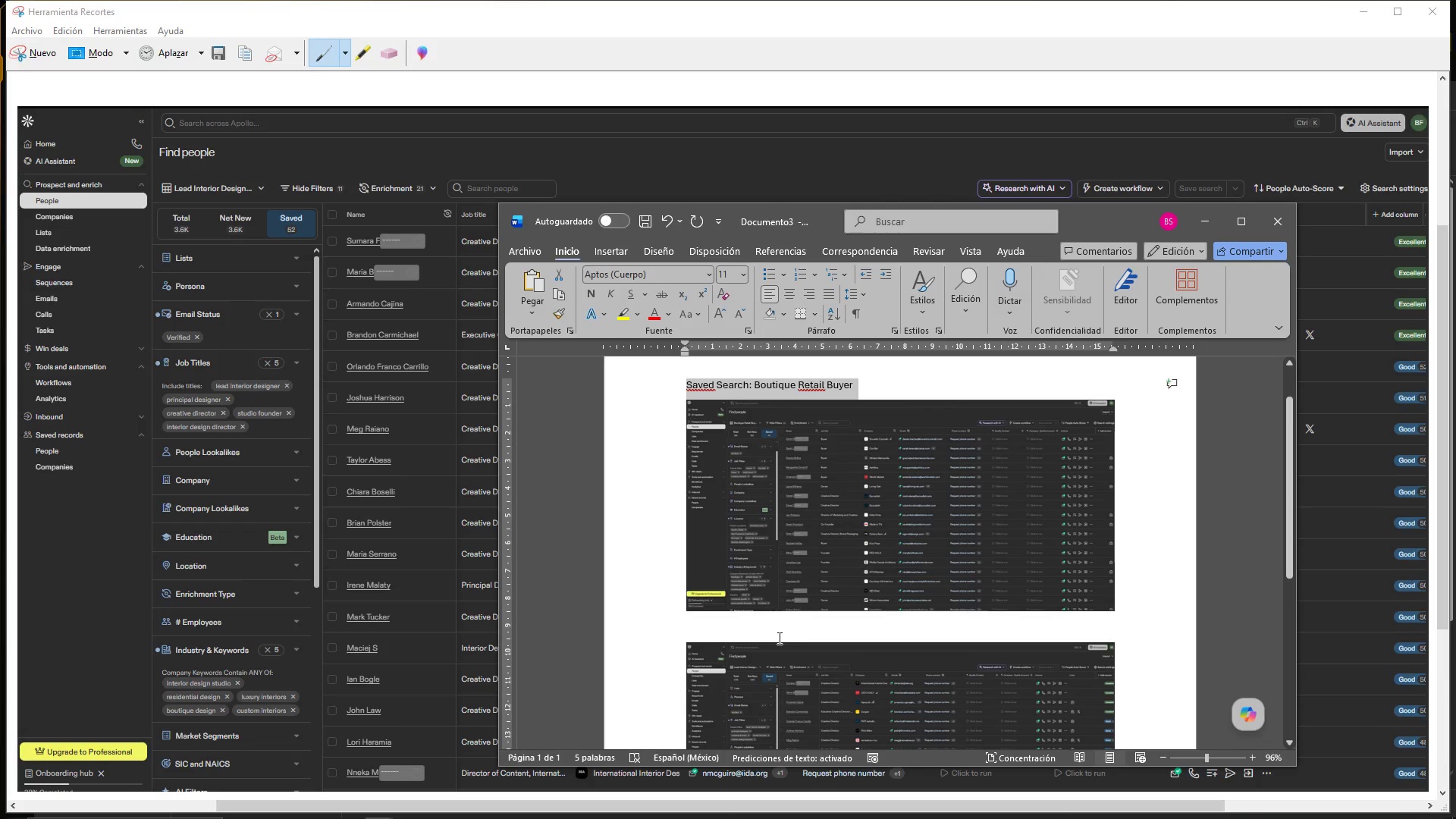 
left_click([770, 631])
 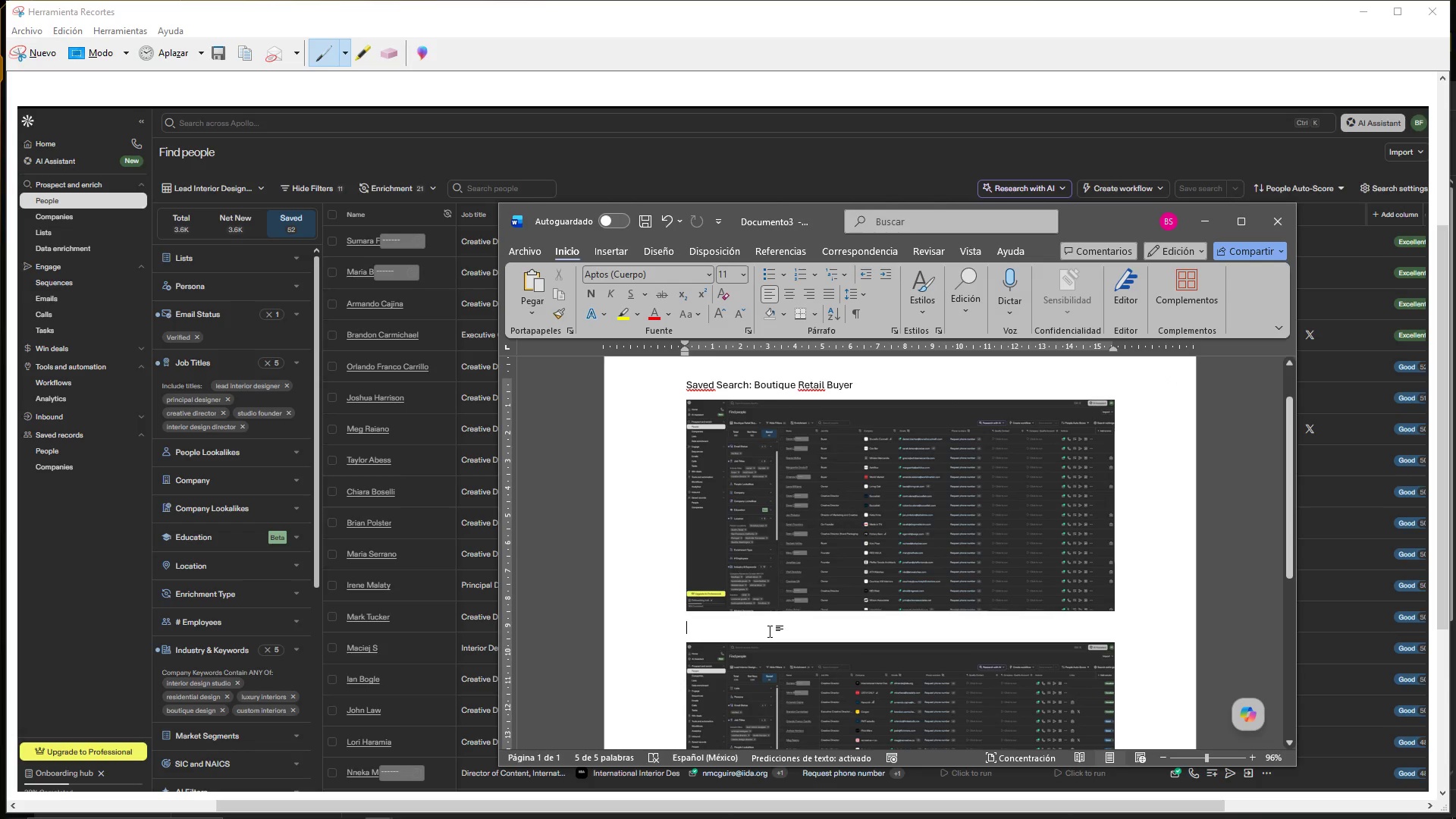 
key(Control+ControlLeft)
 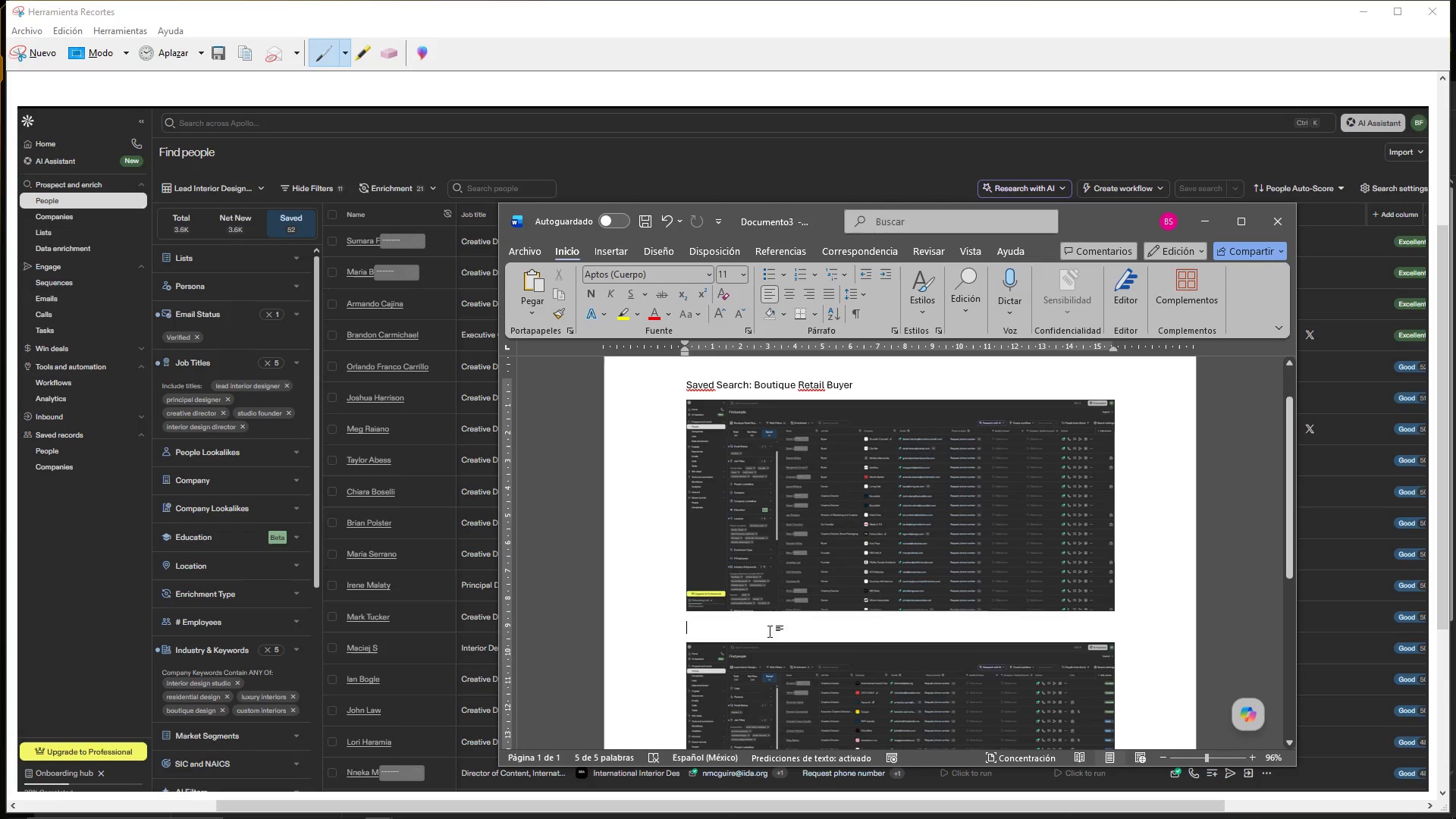 
key(Control+V)
 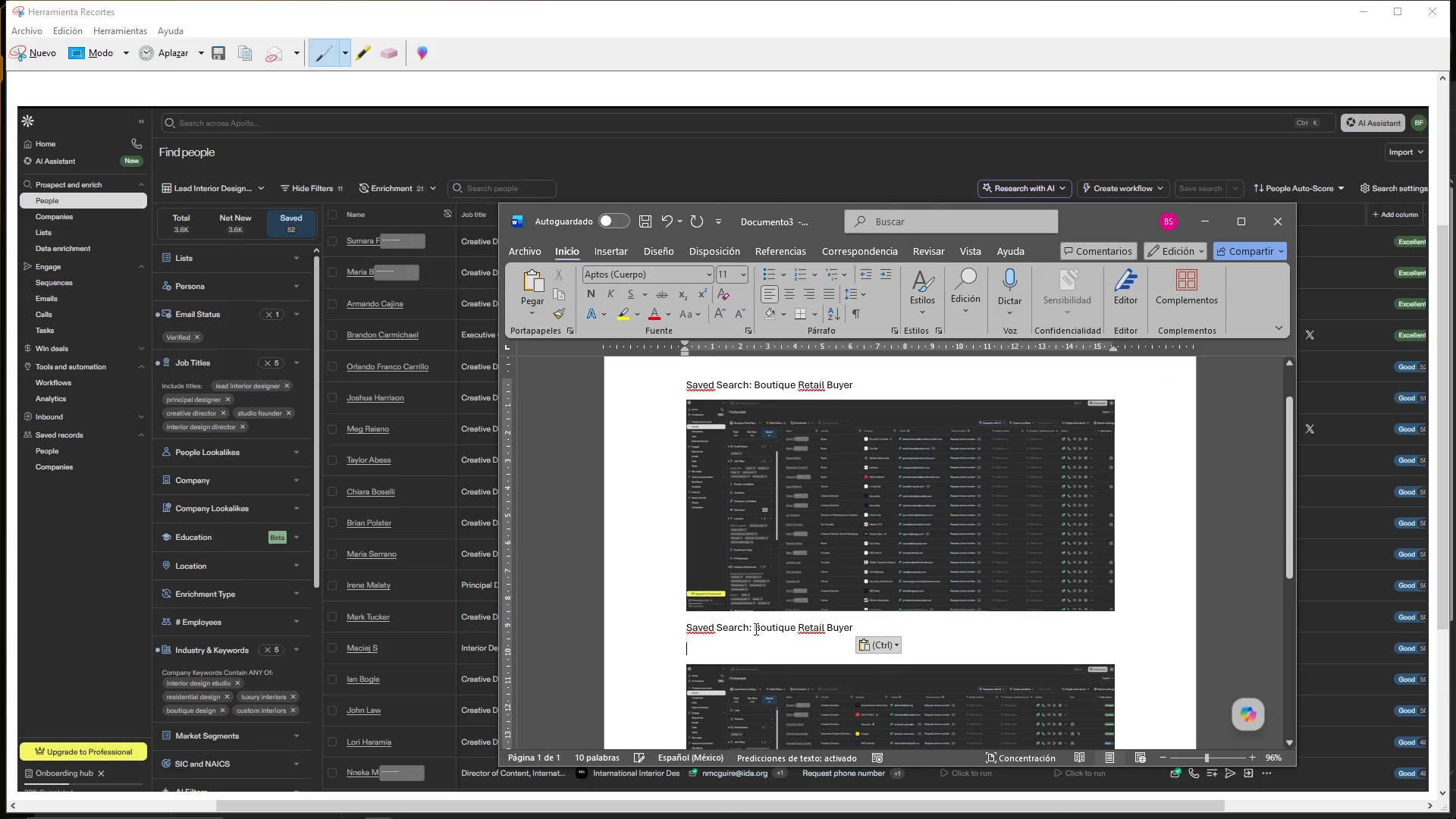 
left_click_drag(start_coordinate=[755, 628], to_coordinate=[866, 633])
 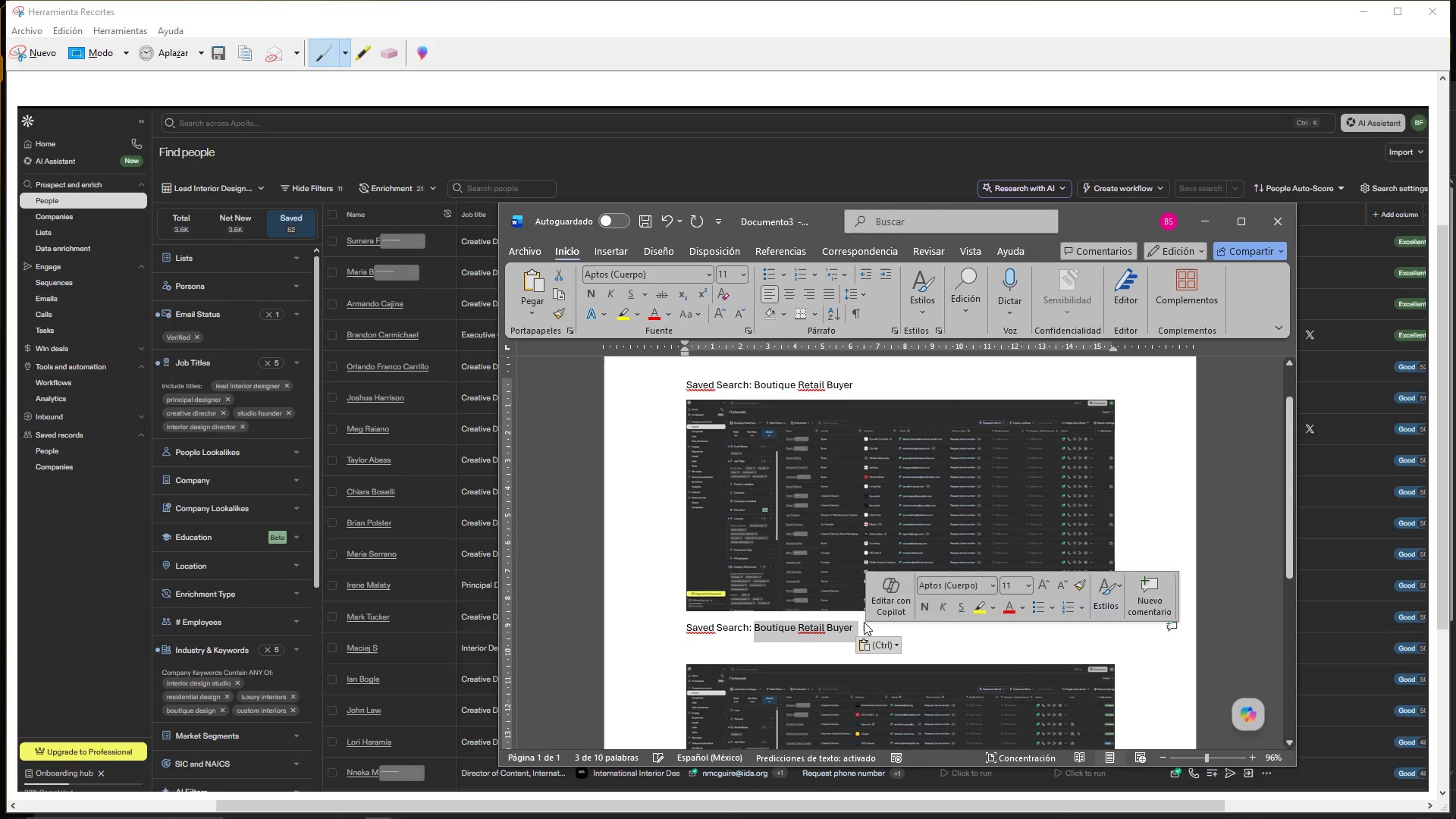 
type(Lead Interior Designers)
 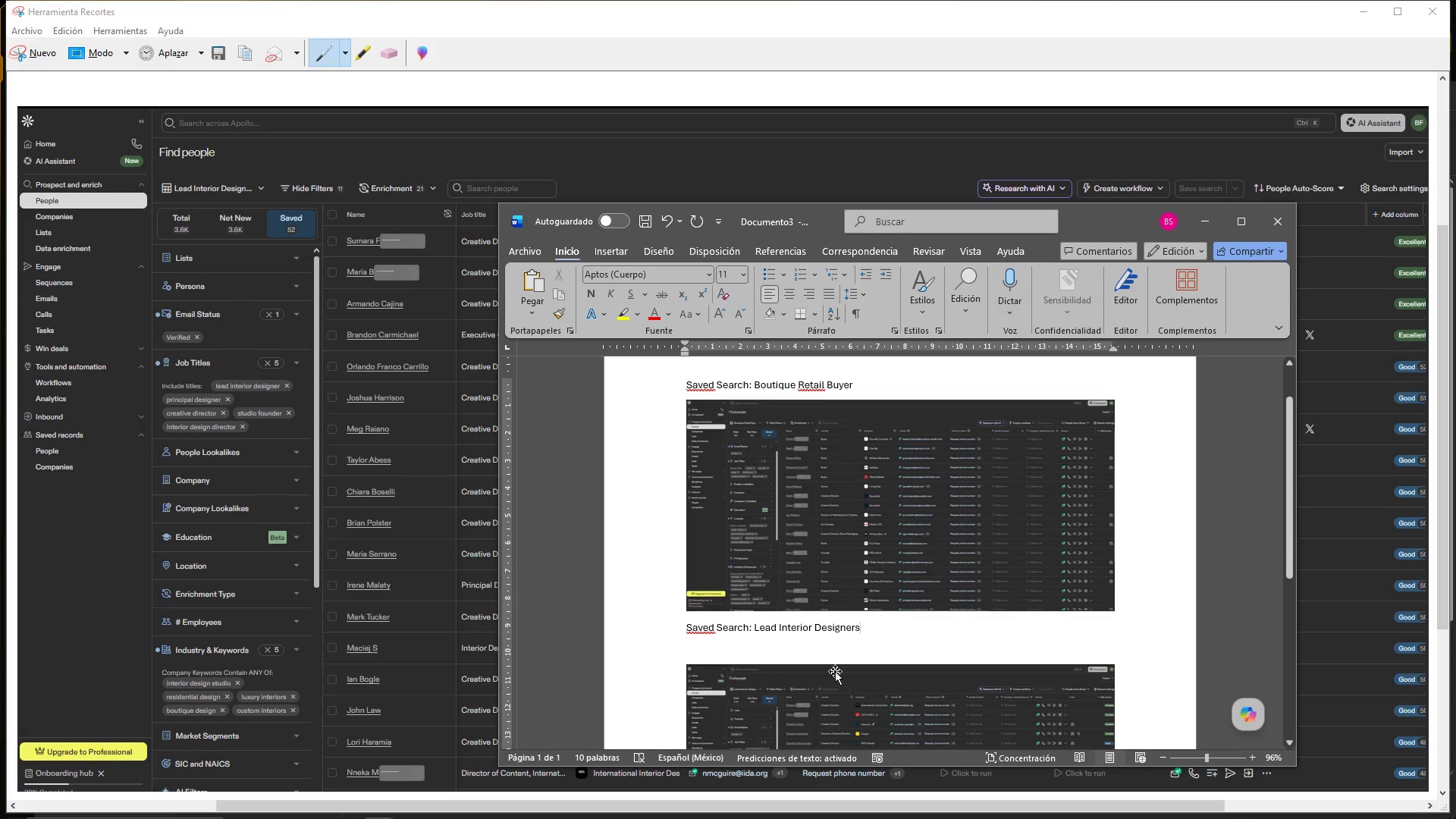 
left_click([842, 655])
 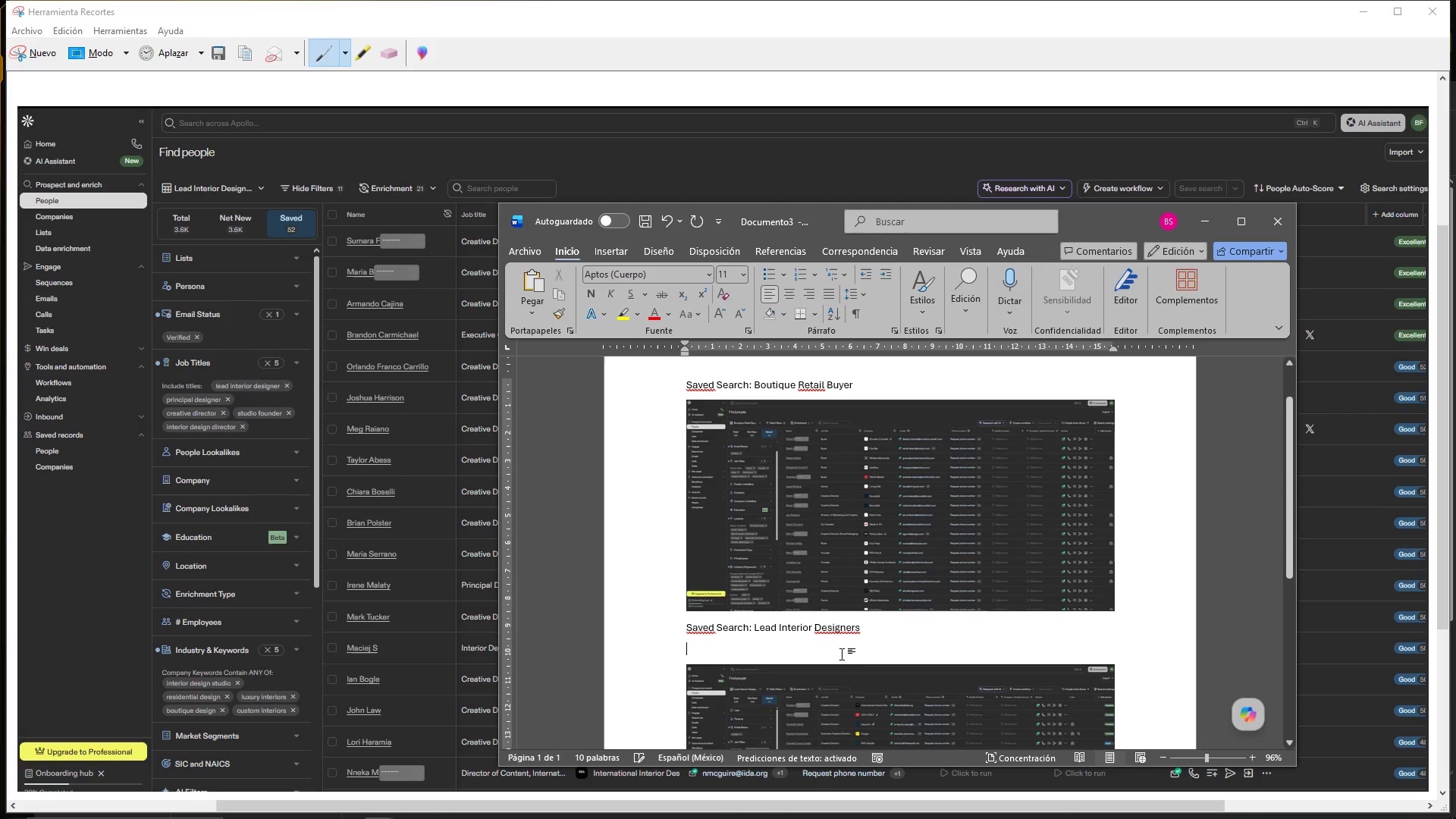 
key(Backspace)
 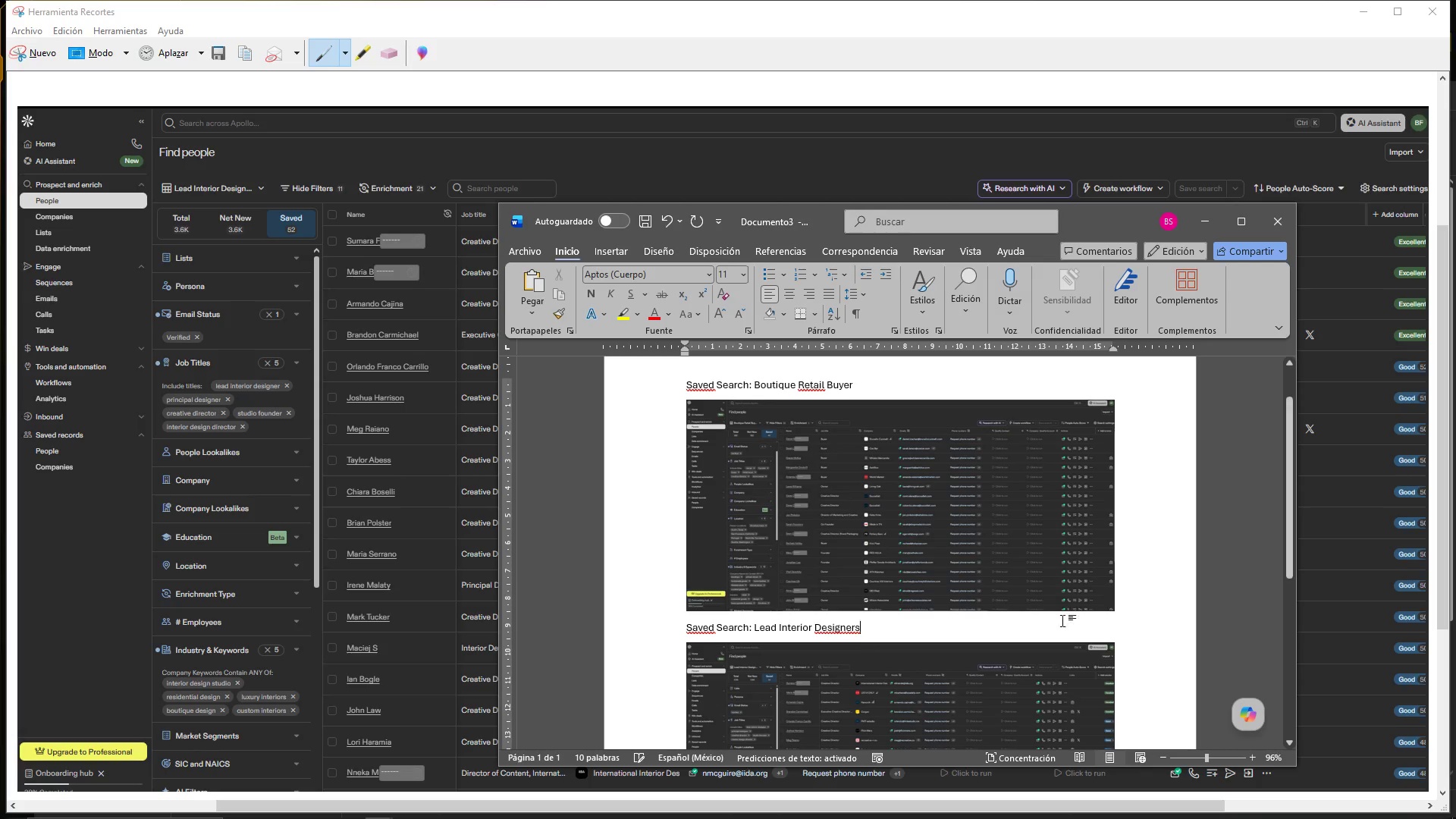 
scroll: coordinate [1087, 614], scroll_direction: down, amount: 5.0
 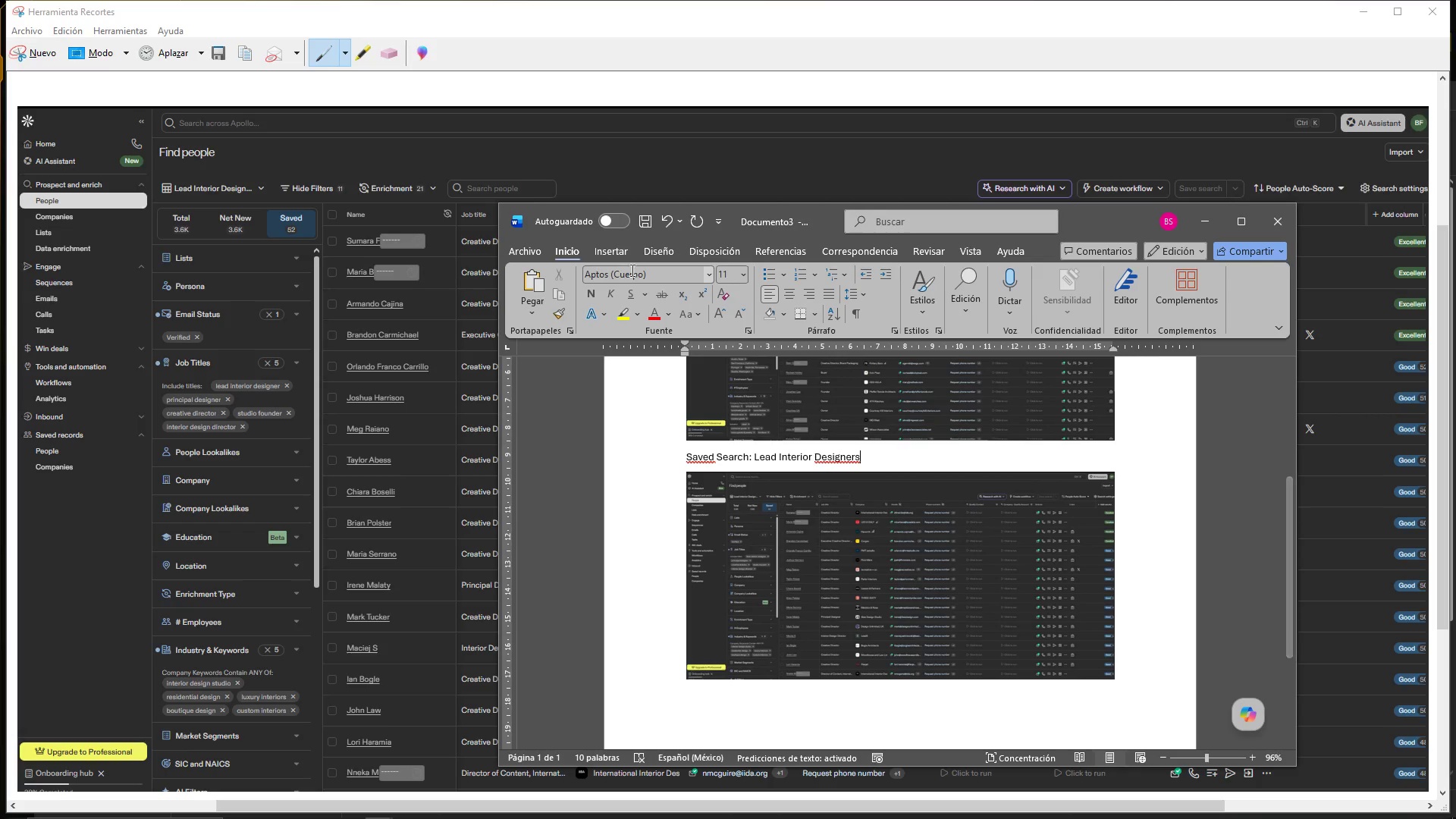 
left_click([647, 218])
 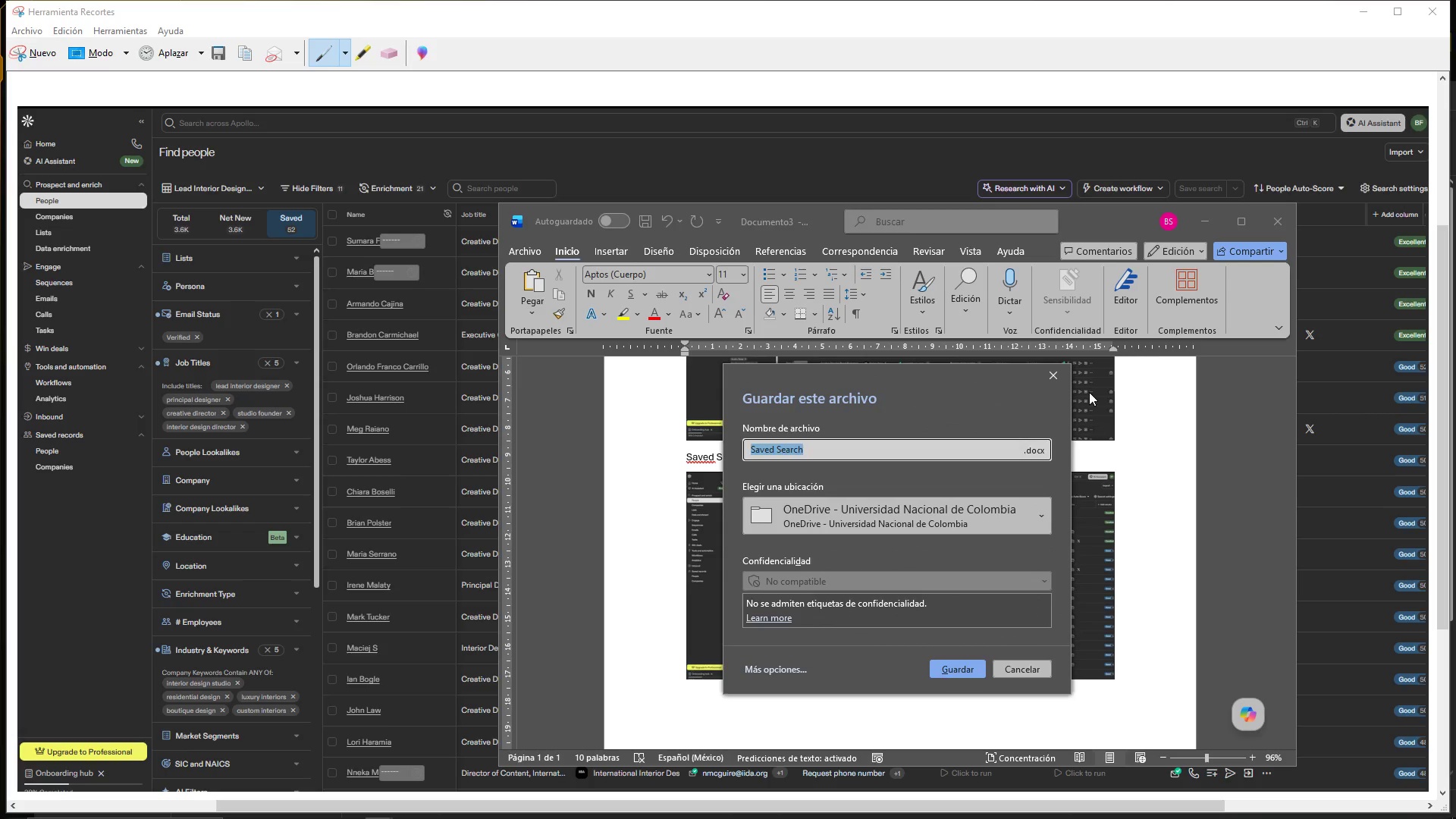 
left_click([1057, 374])
 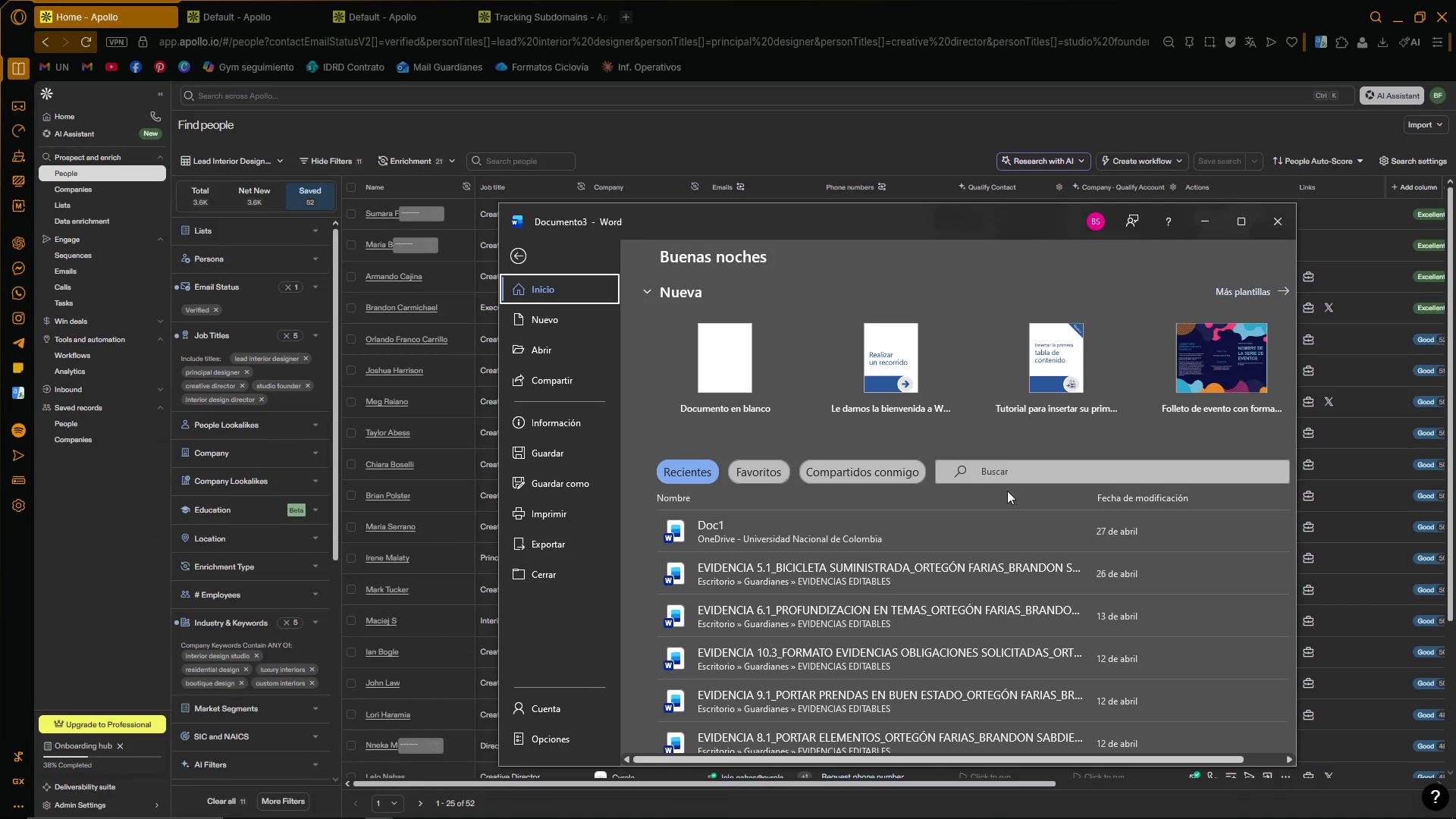 
left_click([1208, 219])
 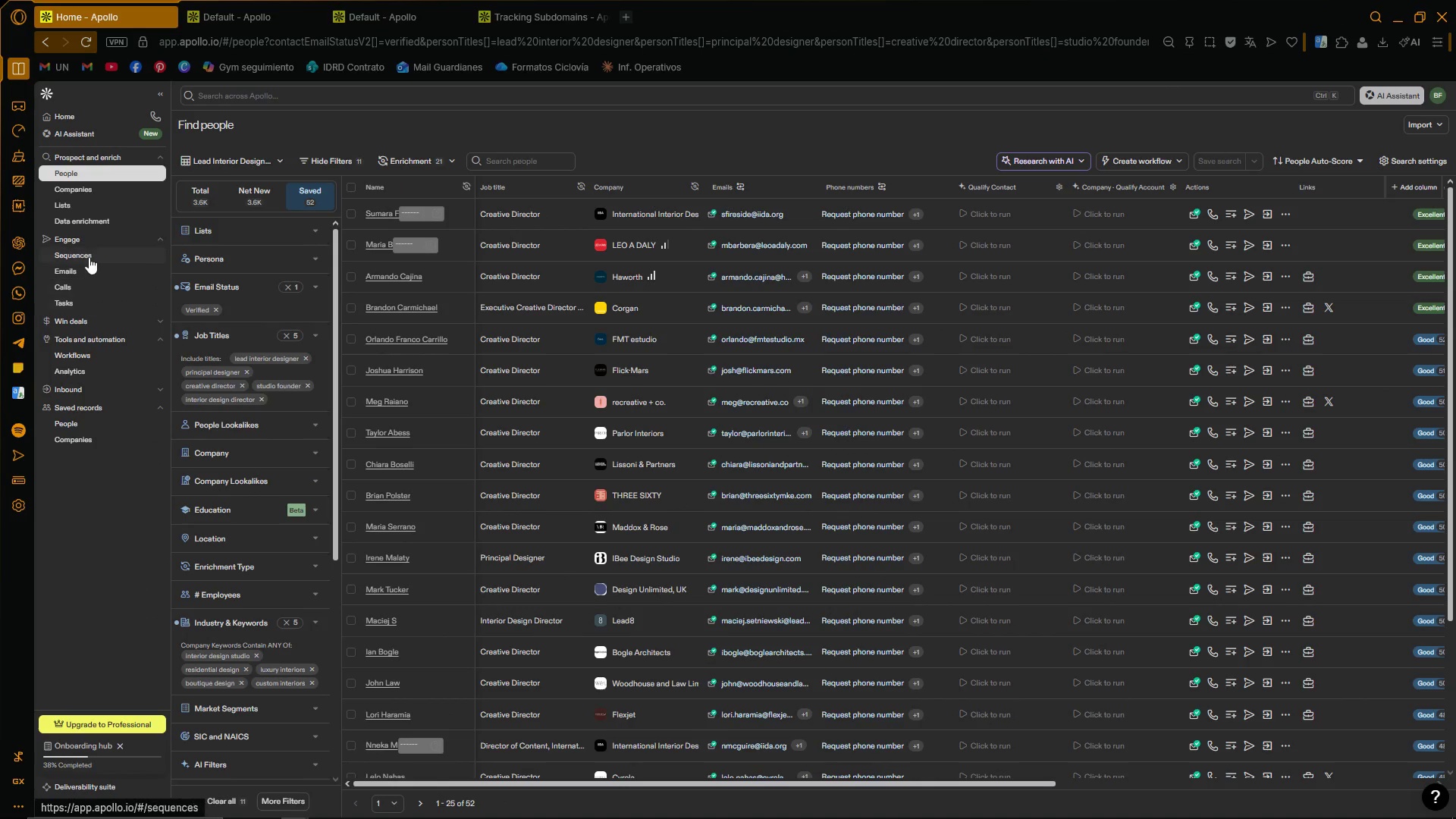 
left_click([94, 200])
 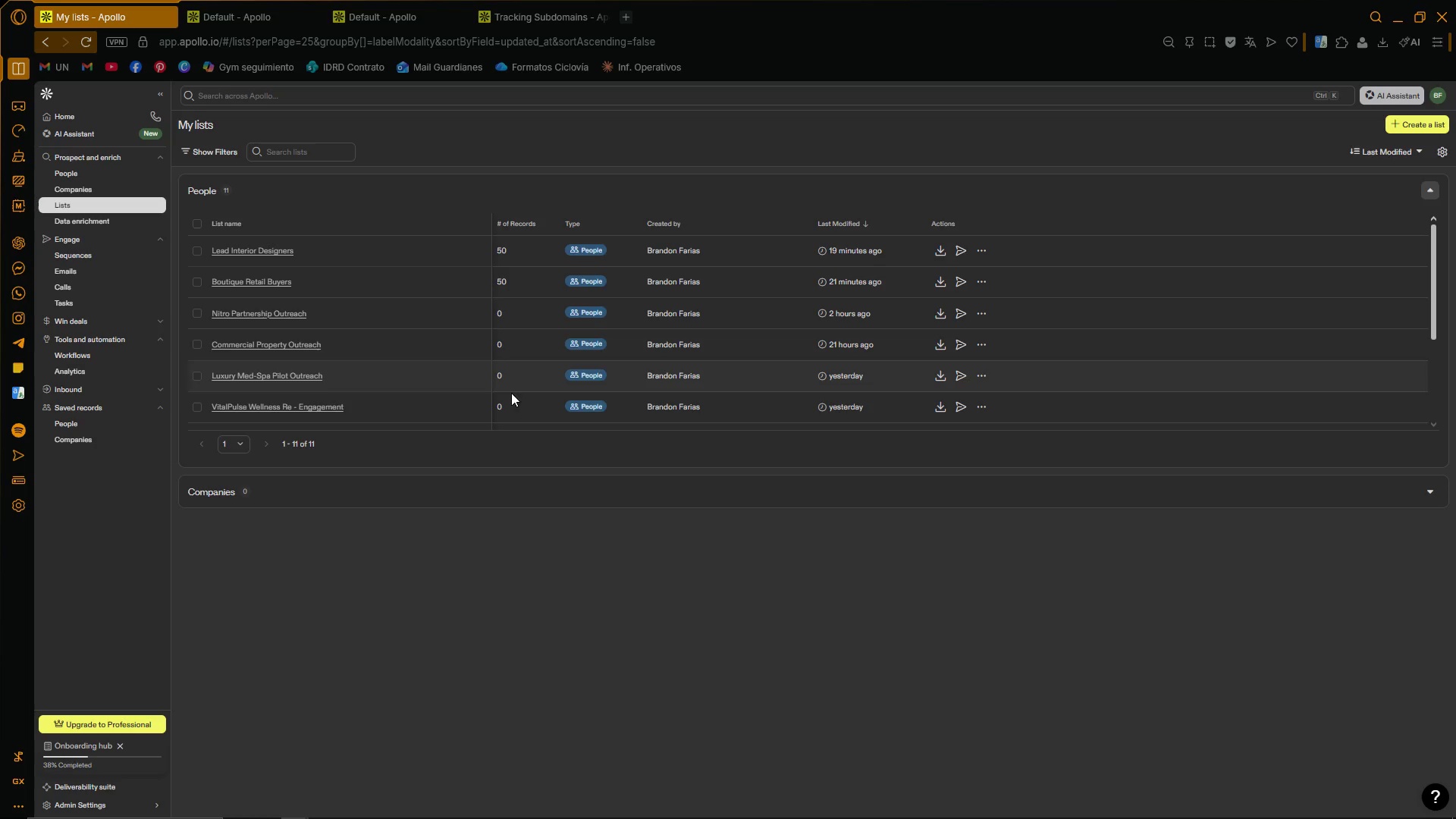 
left_click([260, 249])
 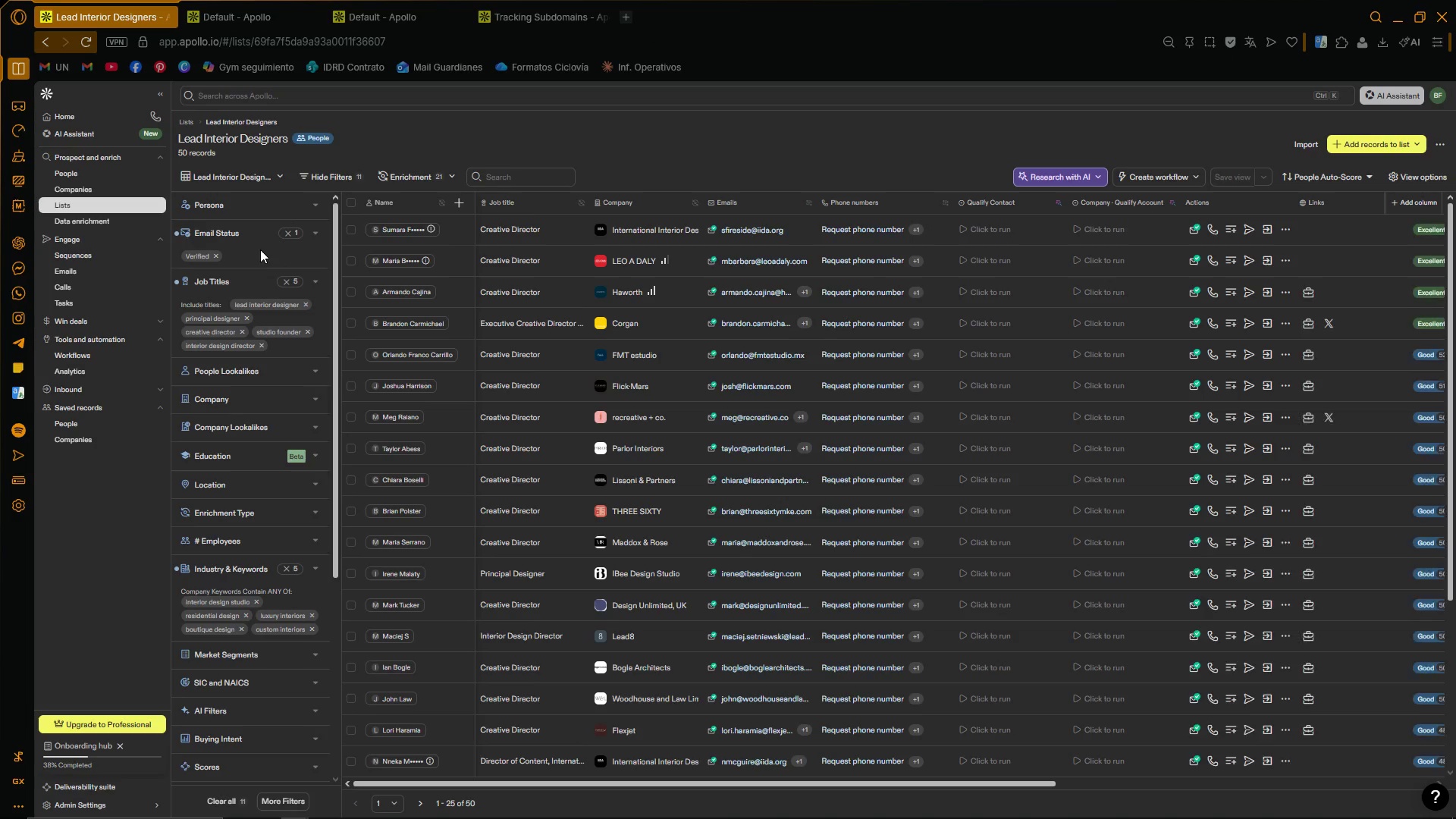 
mouse_move([403, 790])
 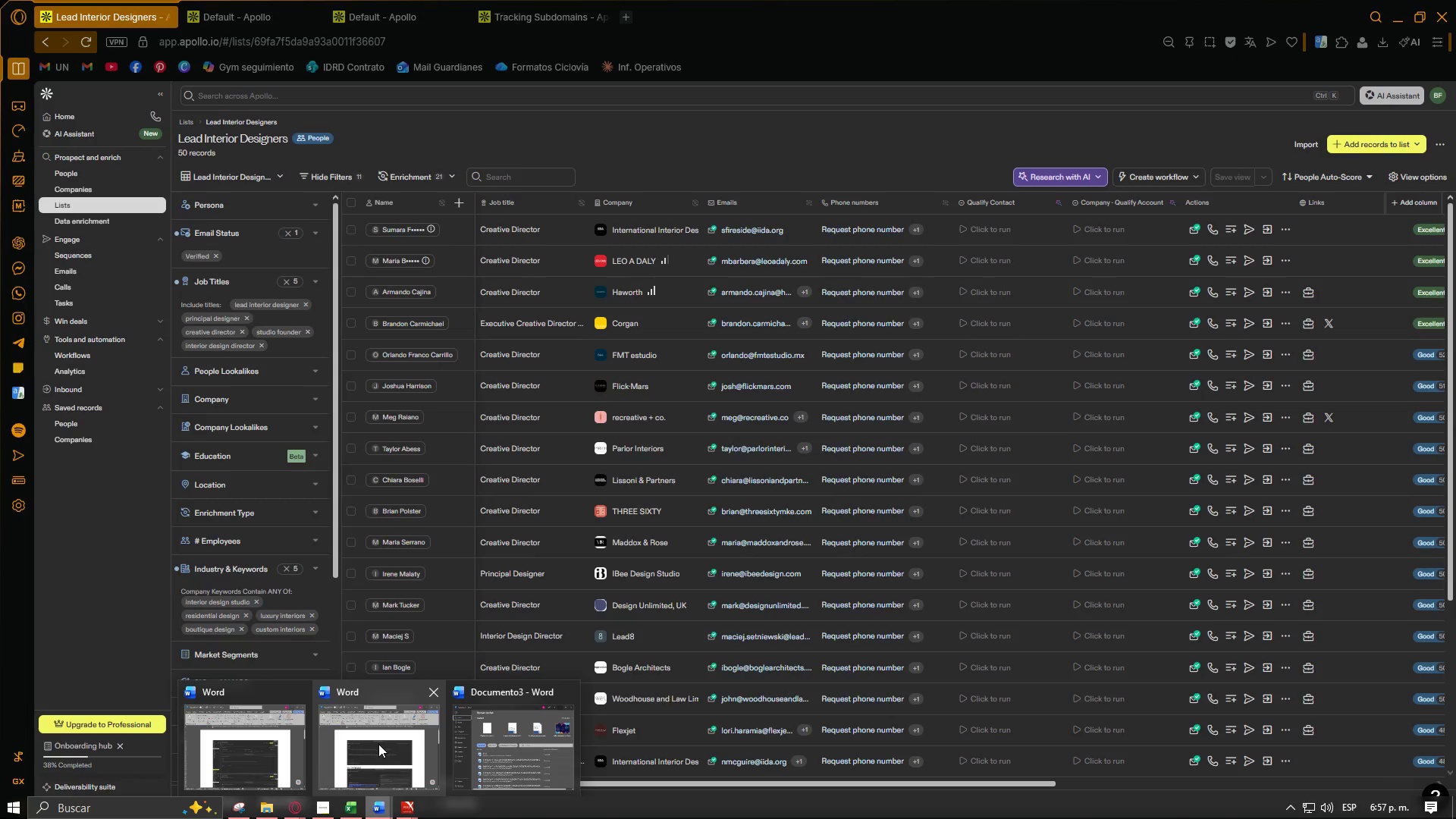 
mouse_move([367, 770])
 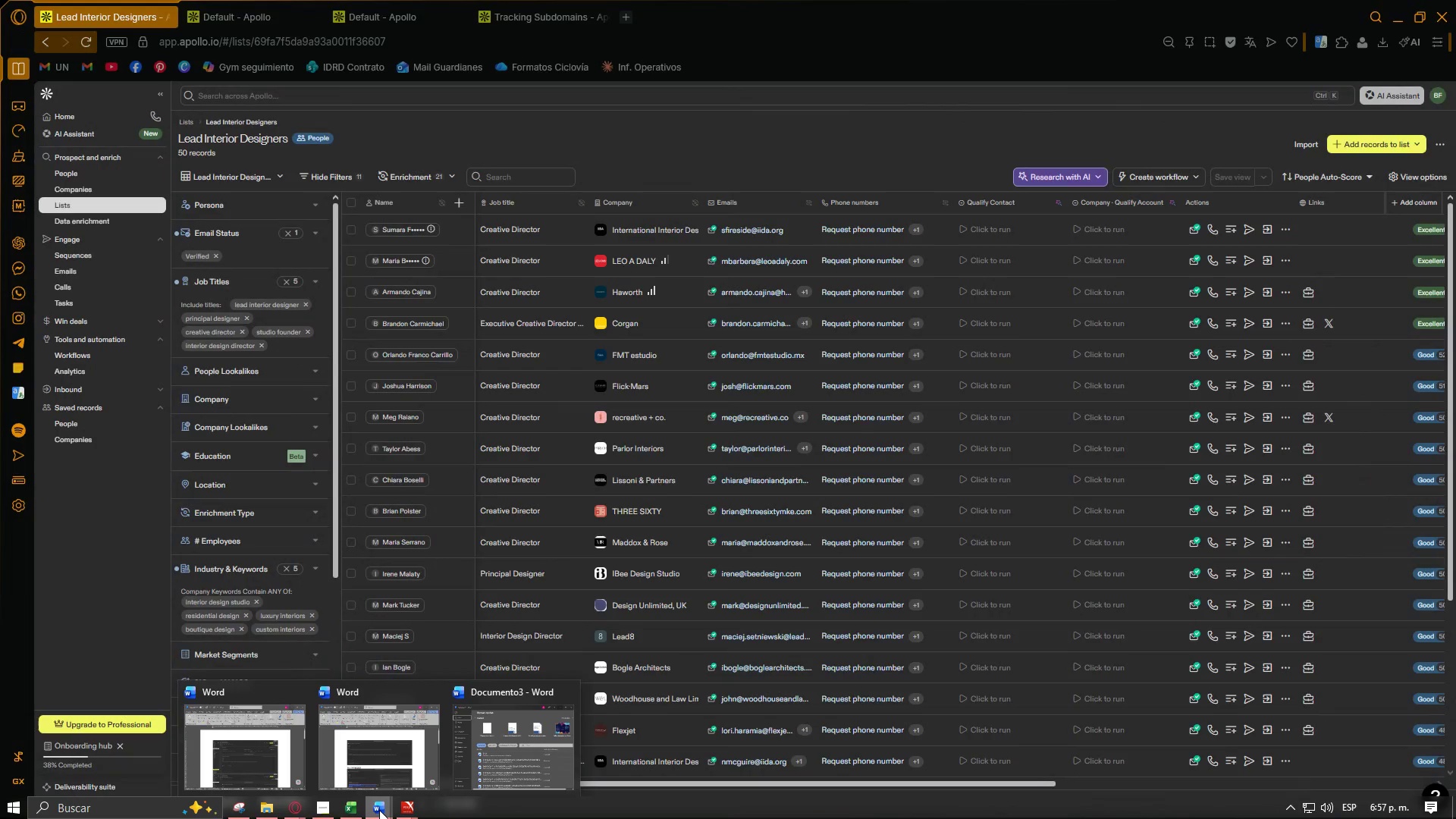 
left_click([514, 740])
 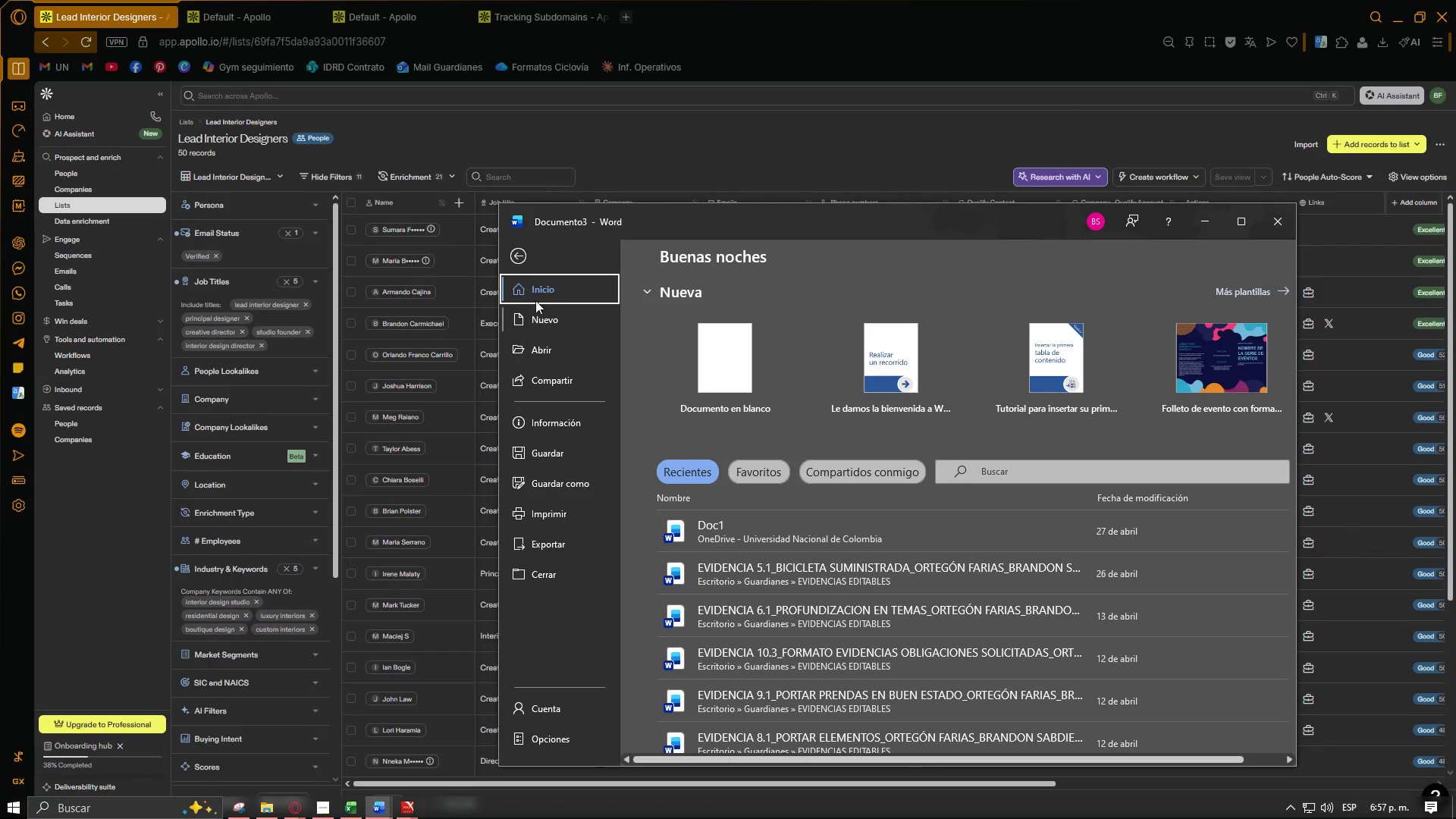 
left_click([522, 251])
 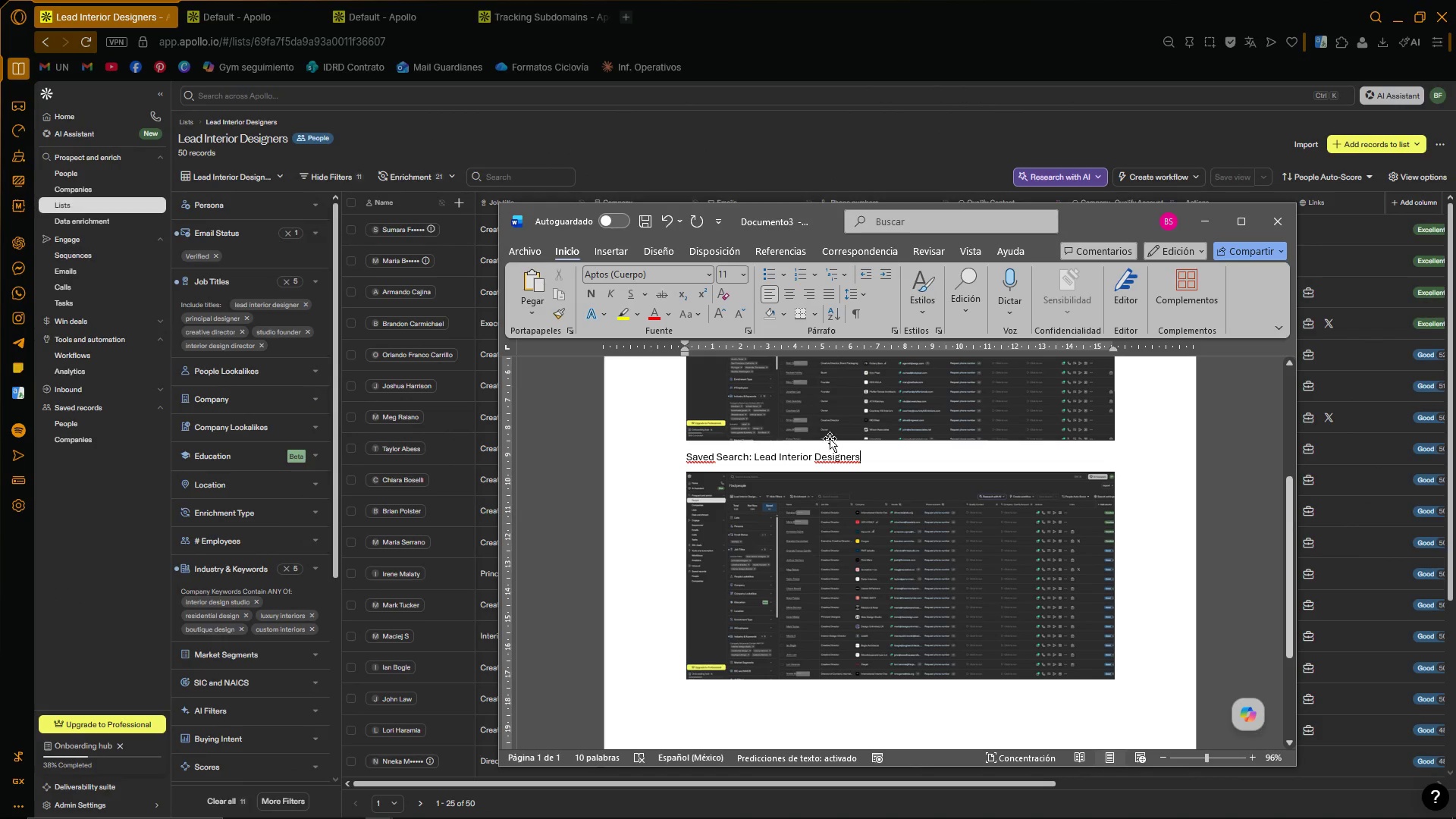 
left_click([955, 529])
 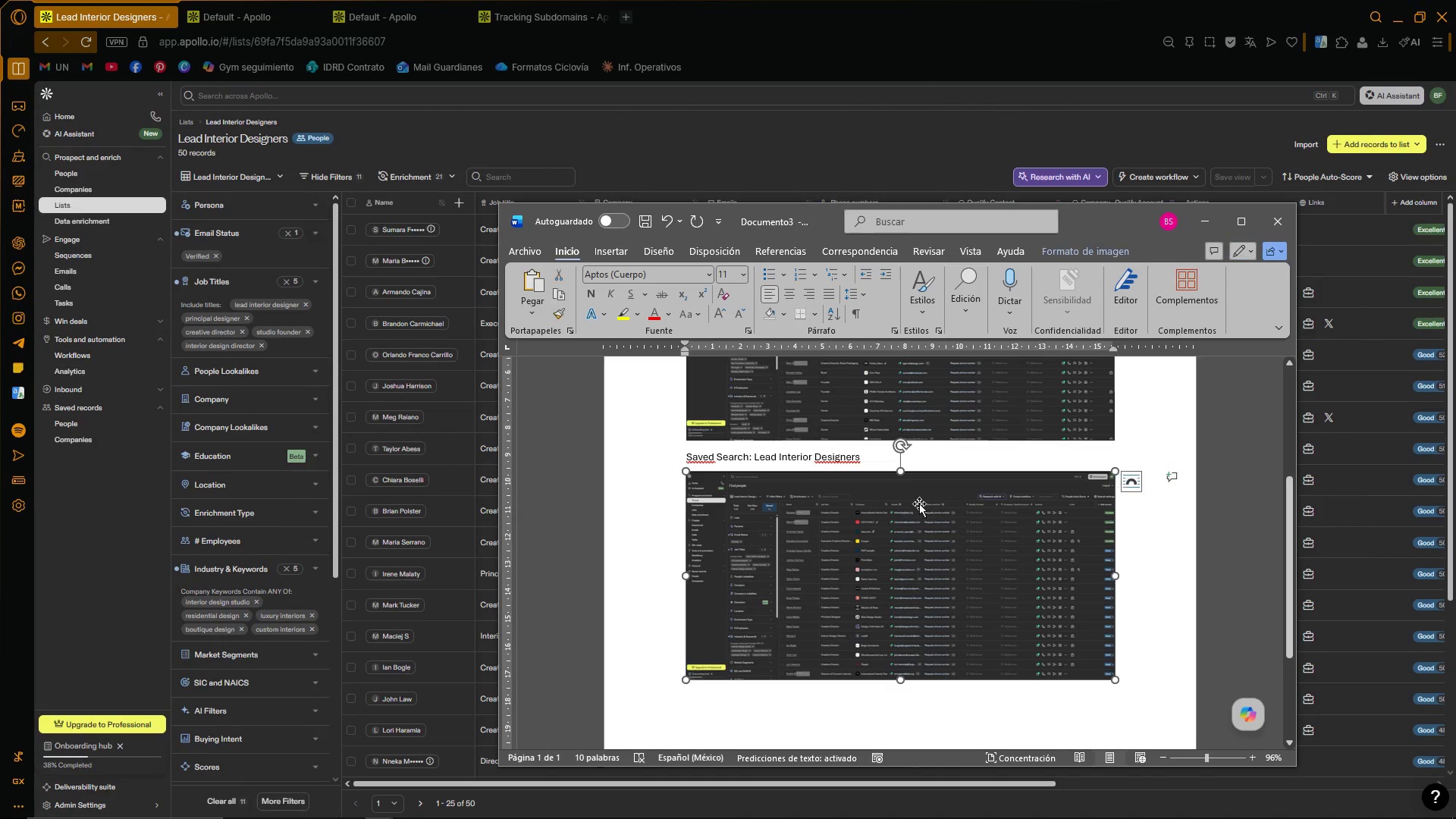 
left_click_drag(start_coordinate=[1142, 648], to_coordinate=[688, 438])
 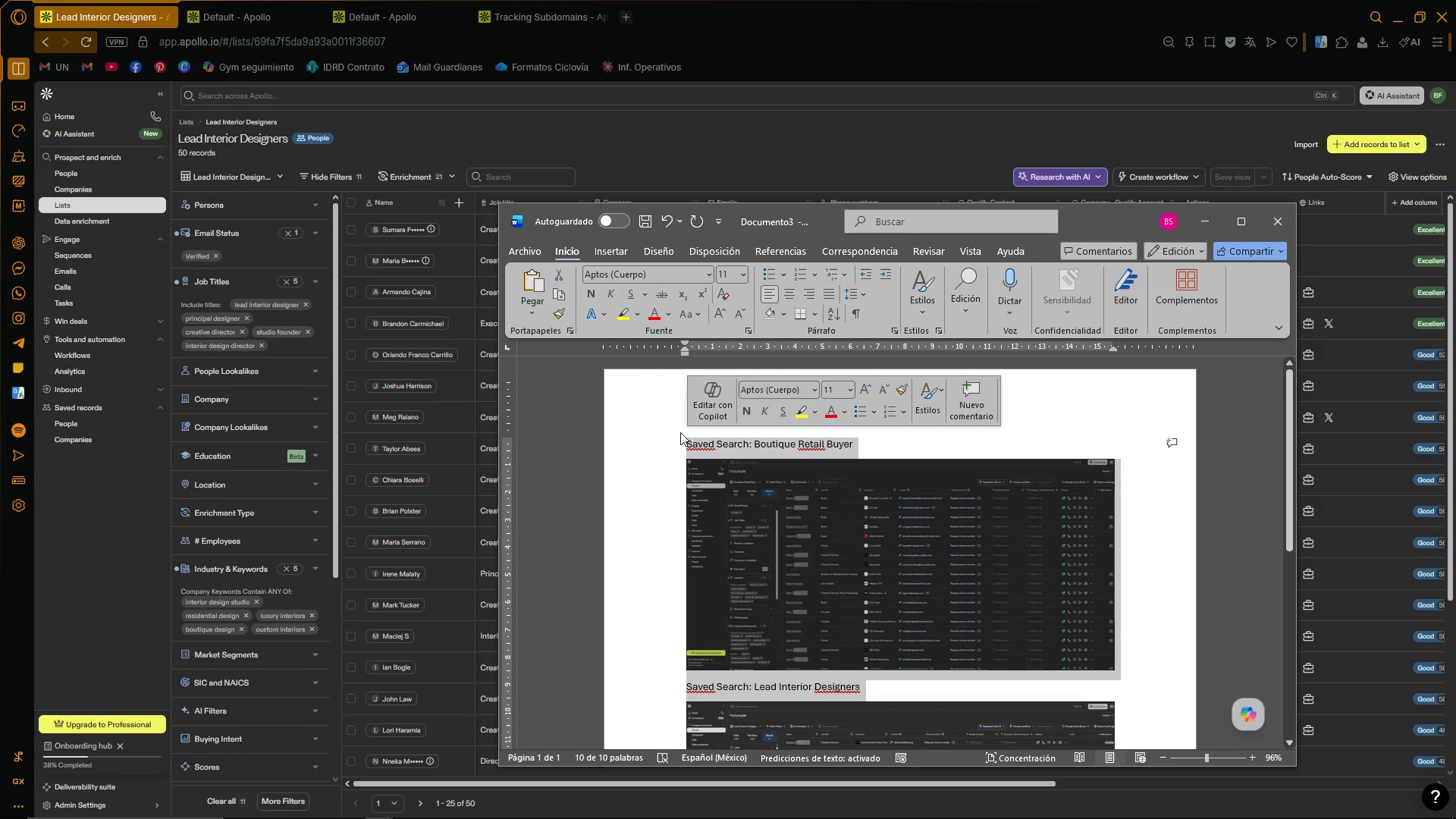 
scroll: coordinate [1146, 599], scroll_direction: down, amount: 1.0
 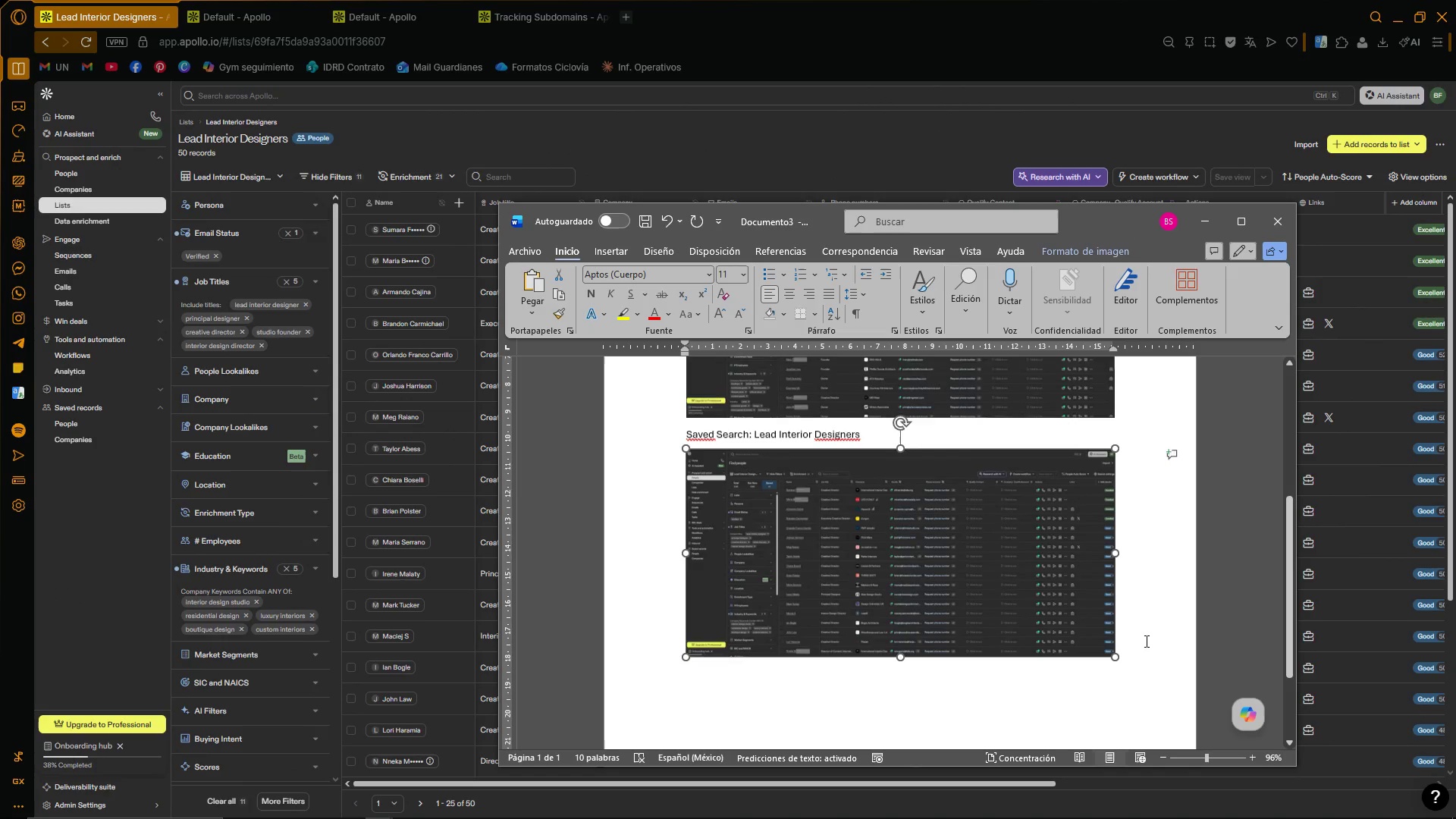 
scroll: coordinate [687, 395], scroll_direction: up, amount: 9.0
 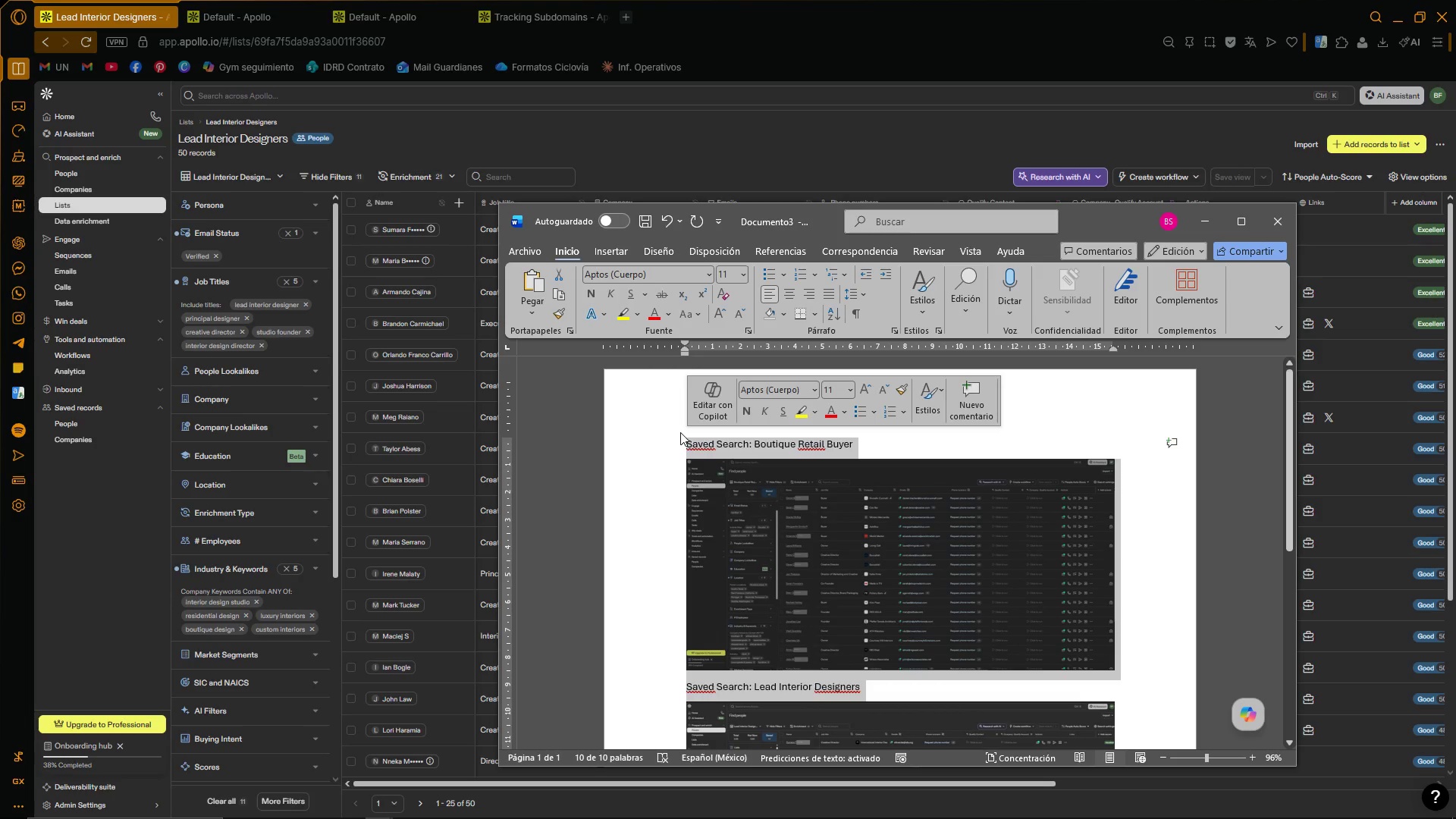 
key(Backspace)
 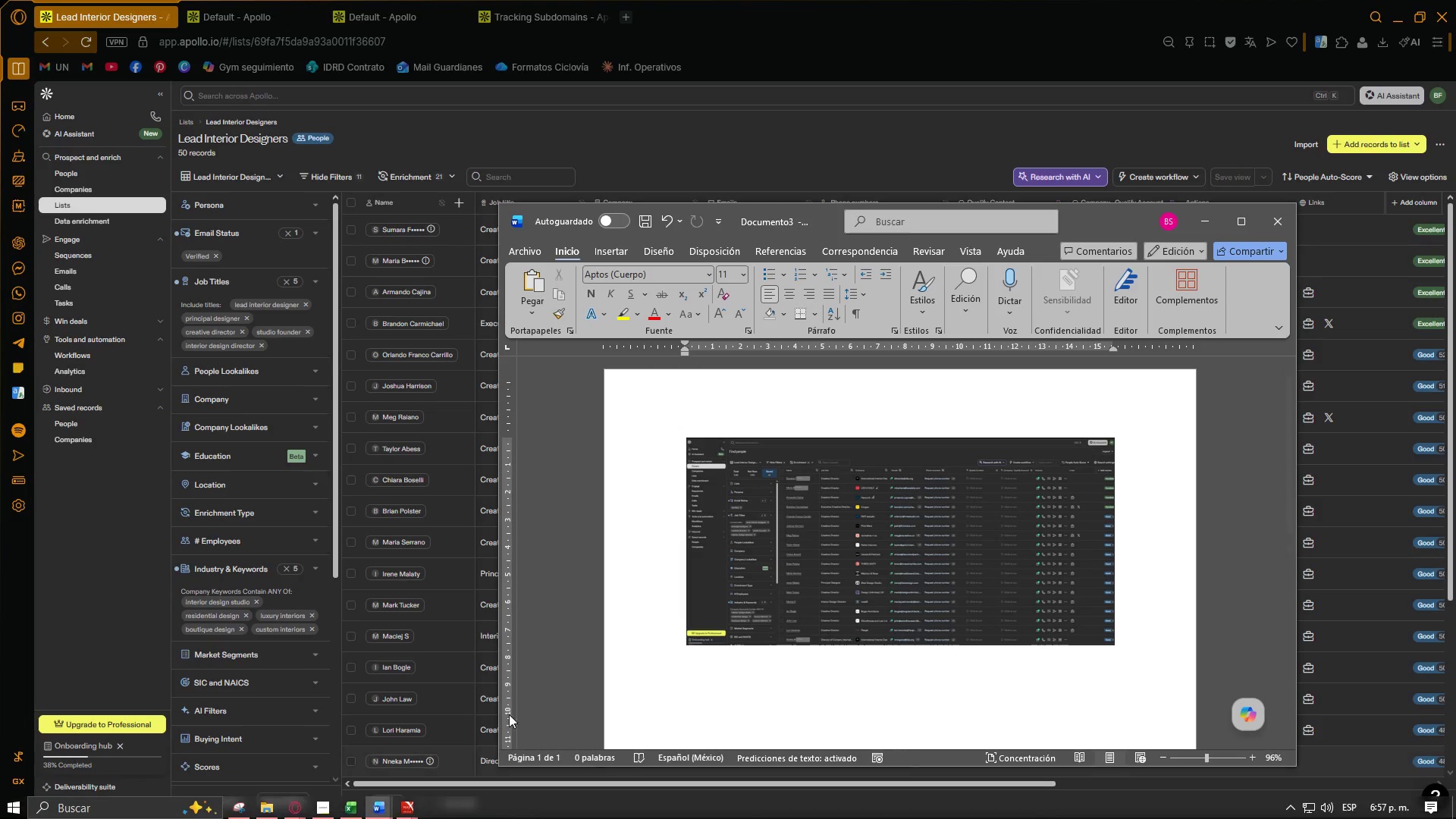 
left_click_drag(start_coordinate=[983, 578], to_coordinate=[987, 578])
 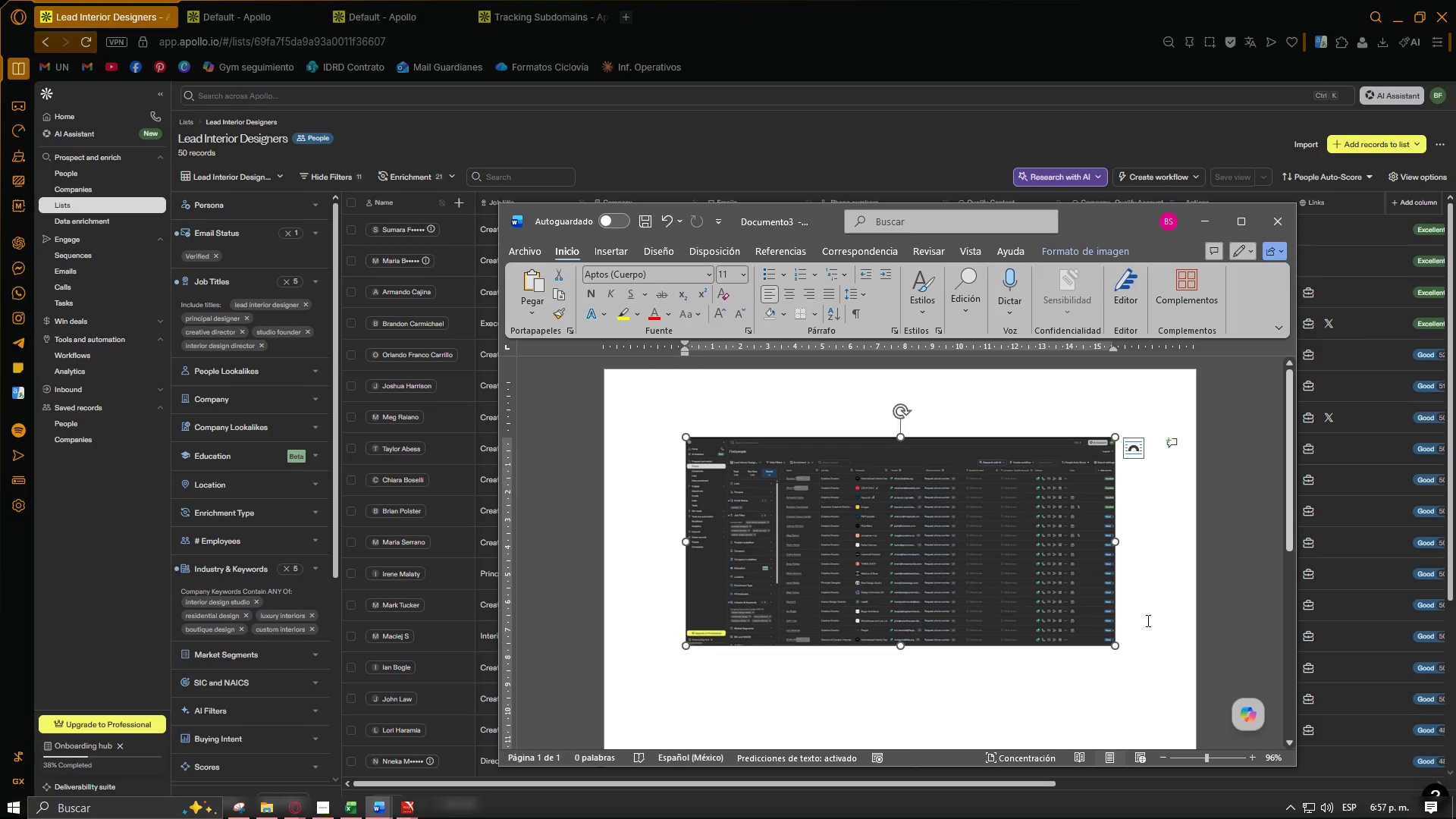 
left_click_drag(start_coordinate=[1149, 621], to_coordinate=[682, 470])
 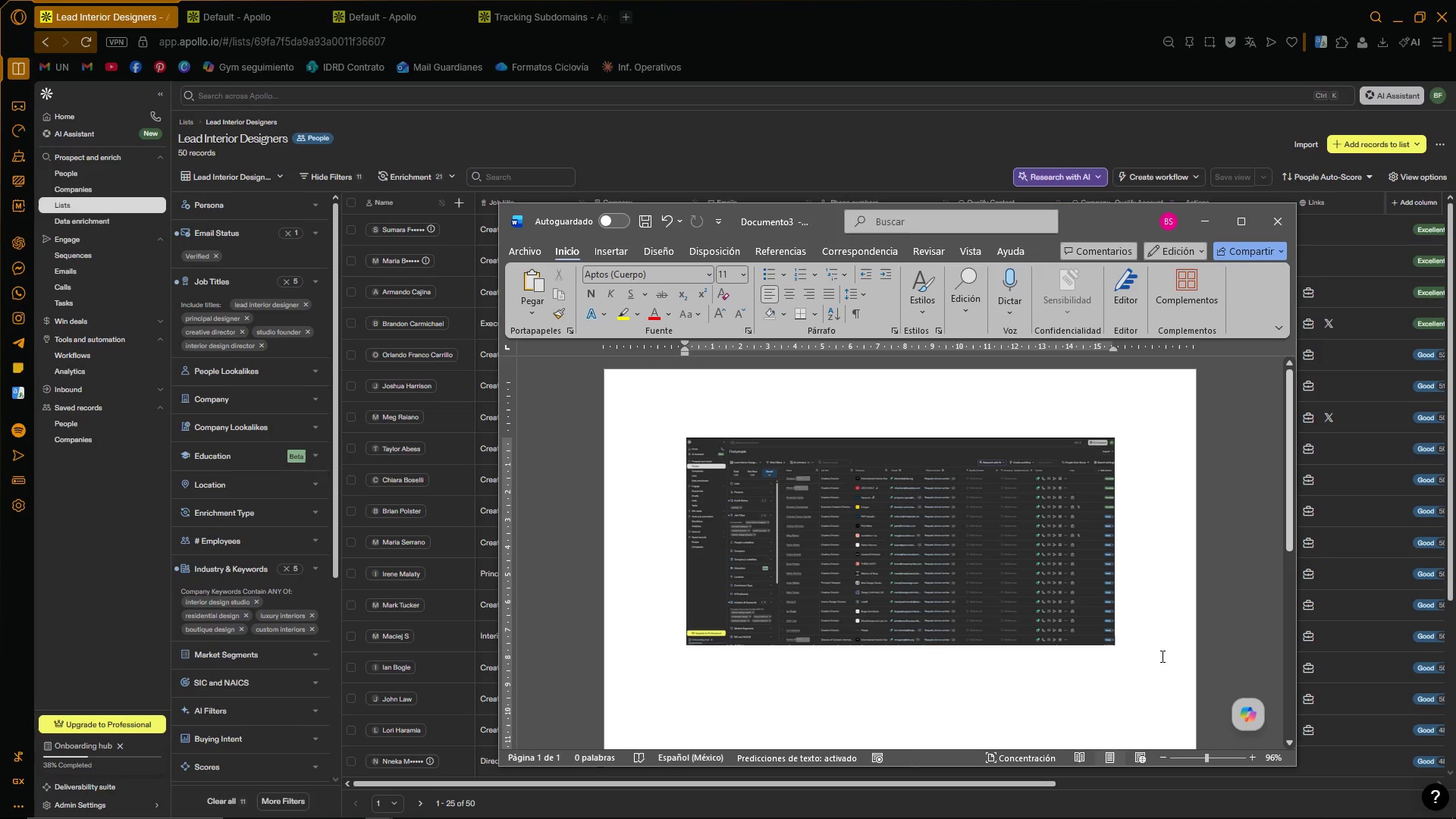 
key(Backspace)
 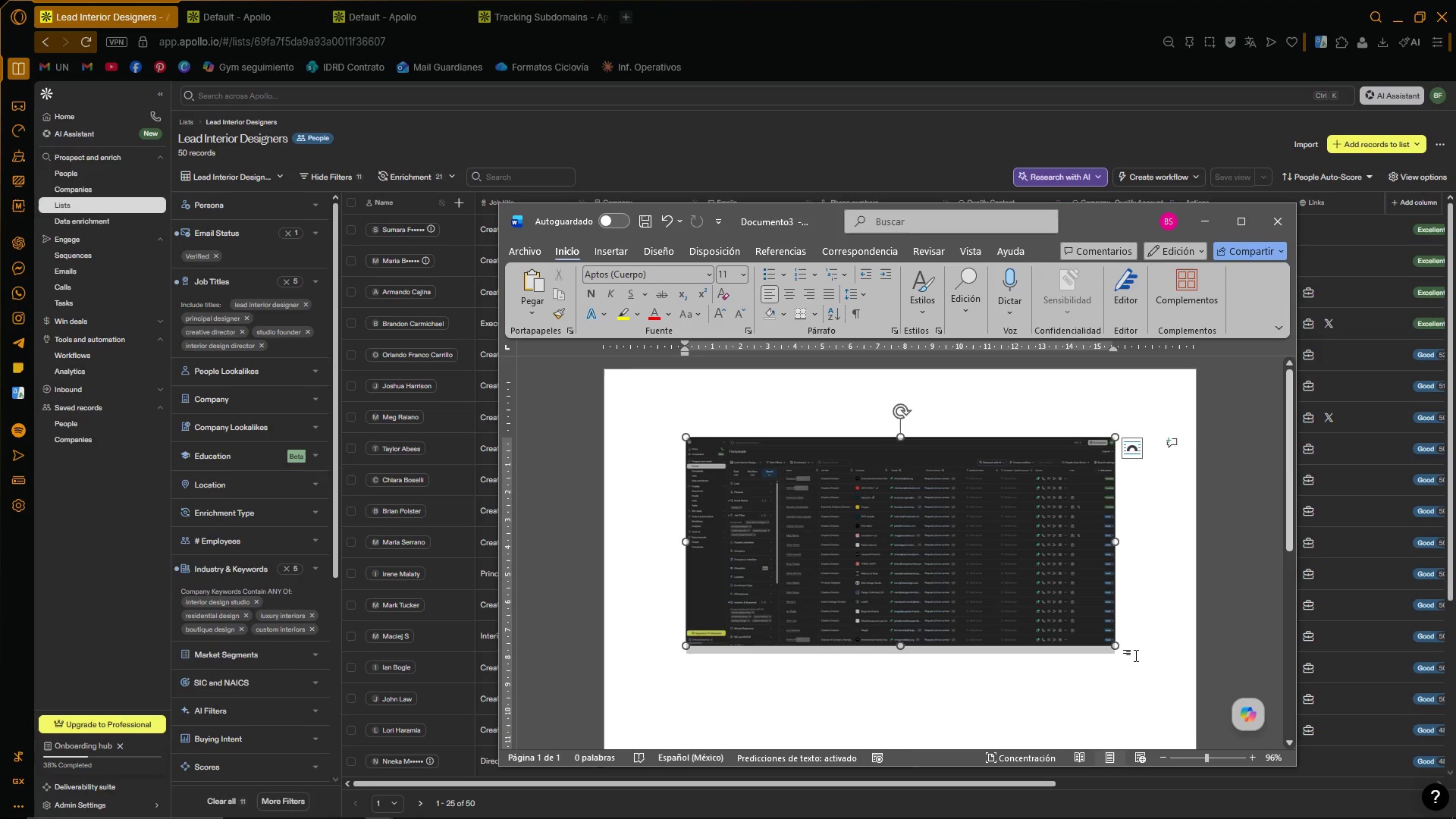 
key(Backspace)
 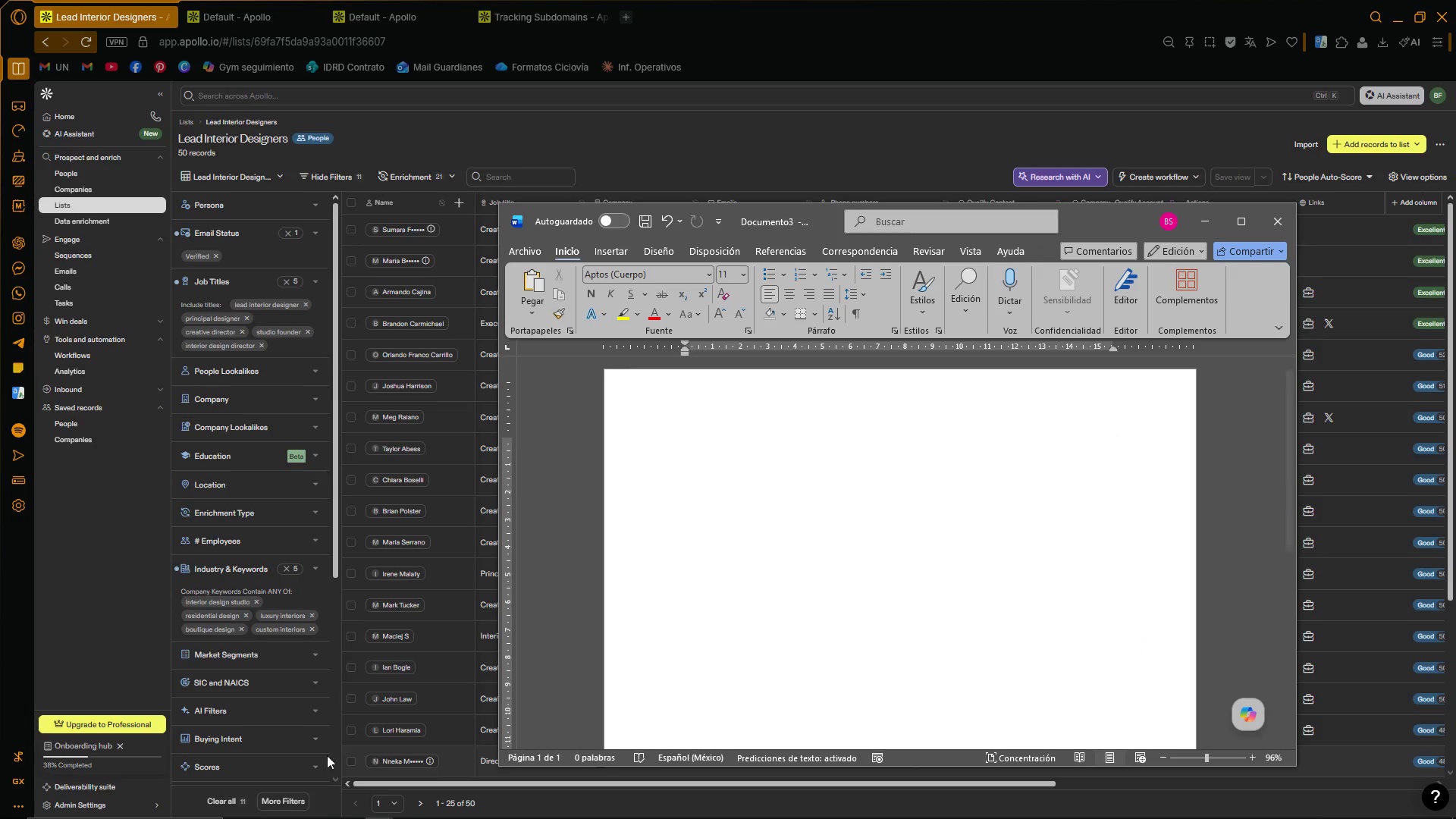 
left_click([1211, 213])
 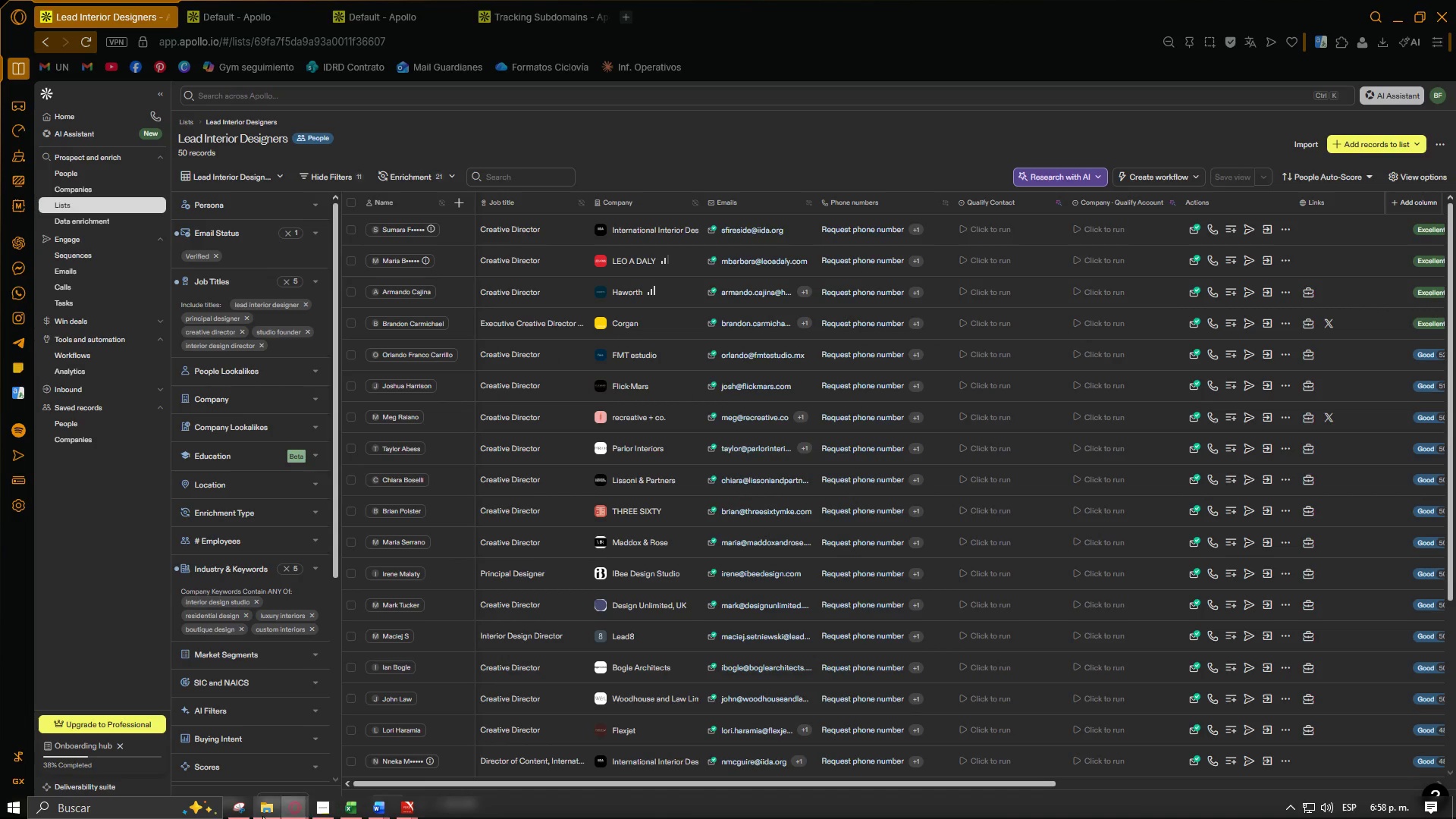 
left_click([246, 813])
 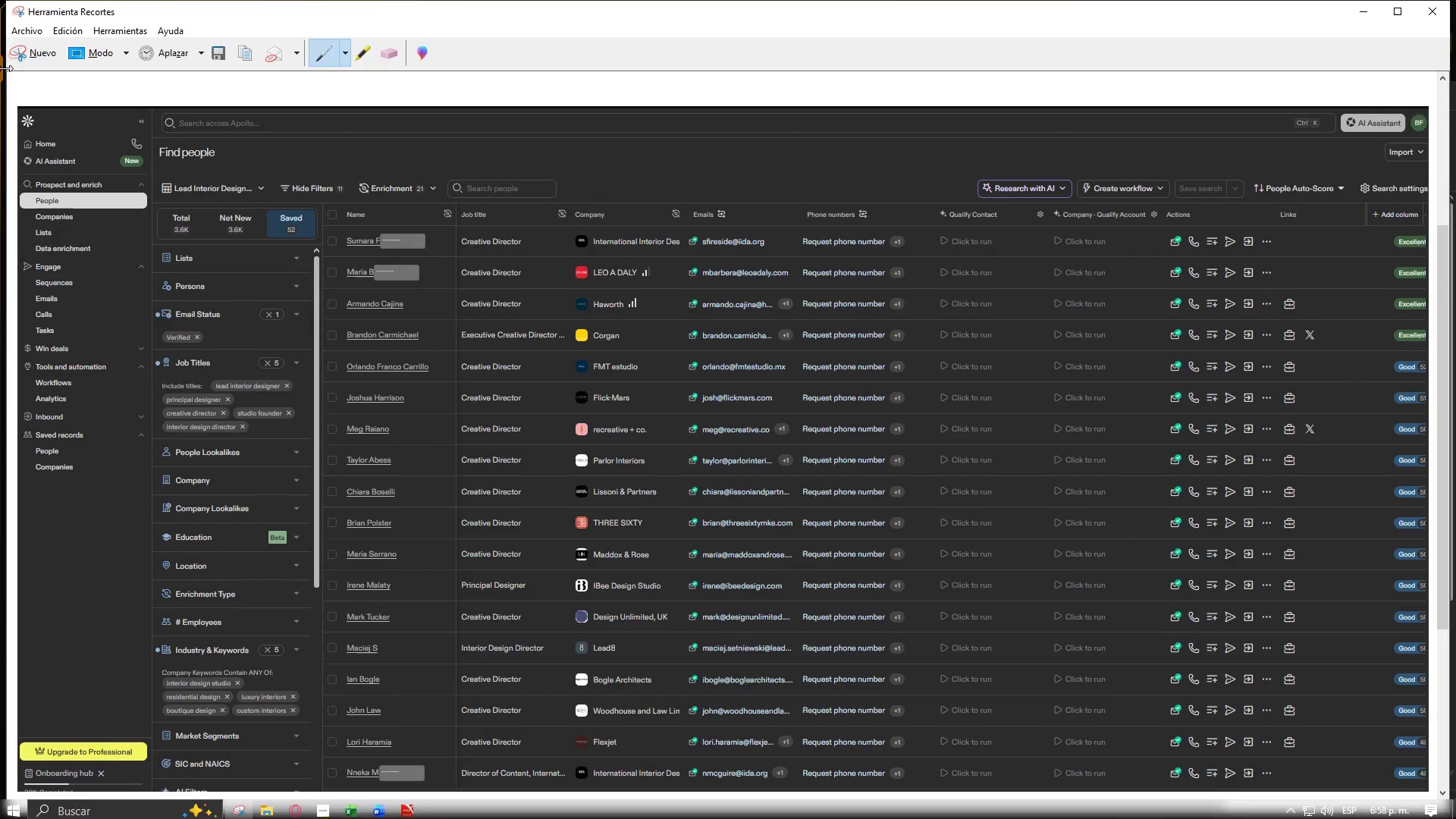 
left_click([30, 57])
 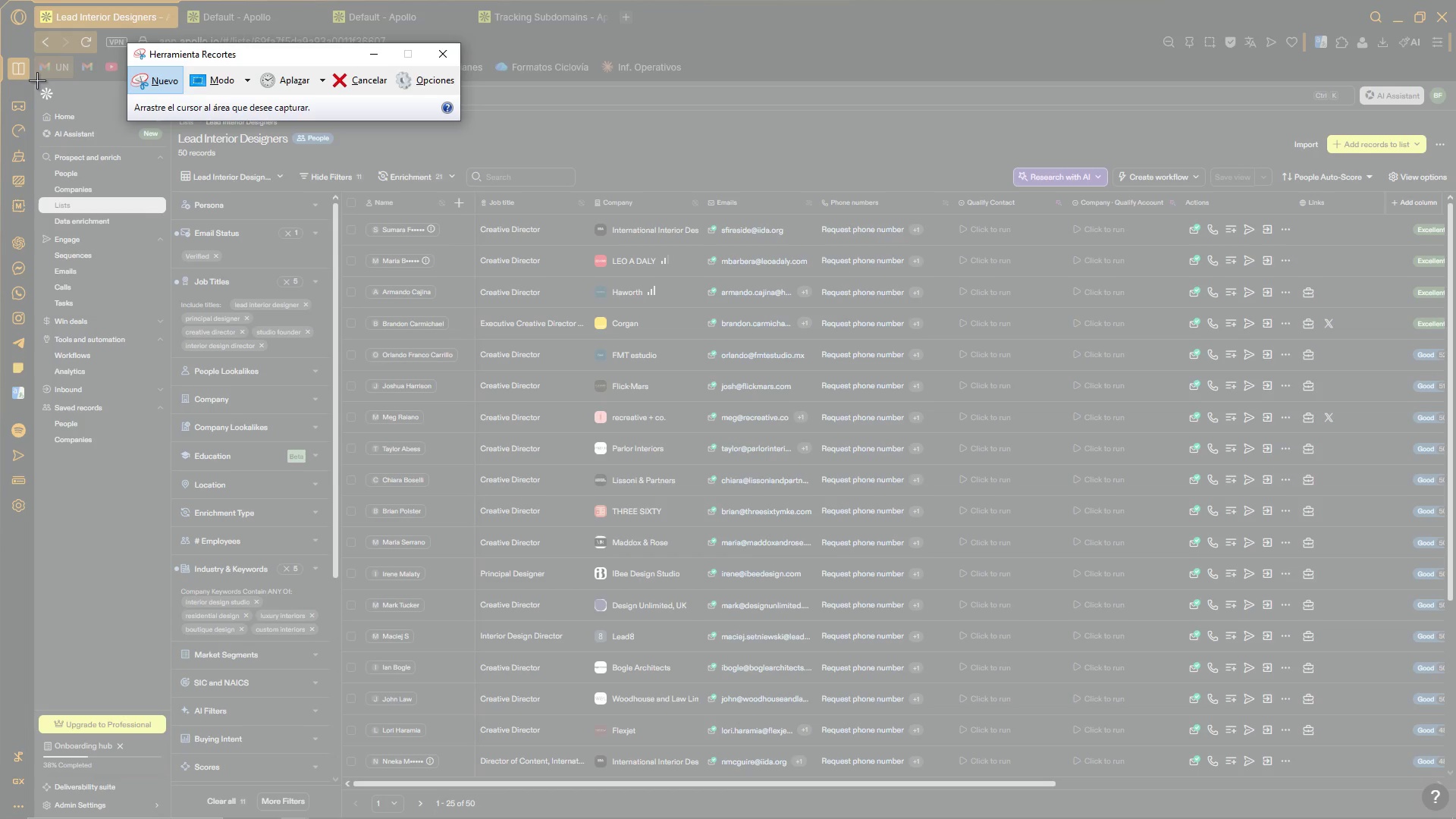 
left_click_drag(start_coordinate=[35, 80], to_coordinate=[1444, 789])
 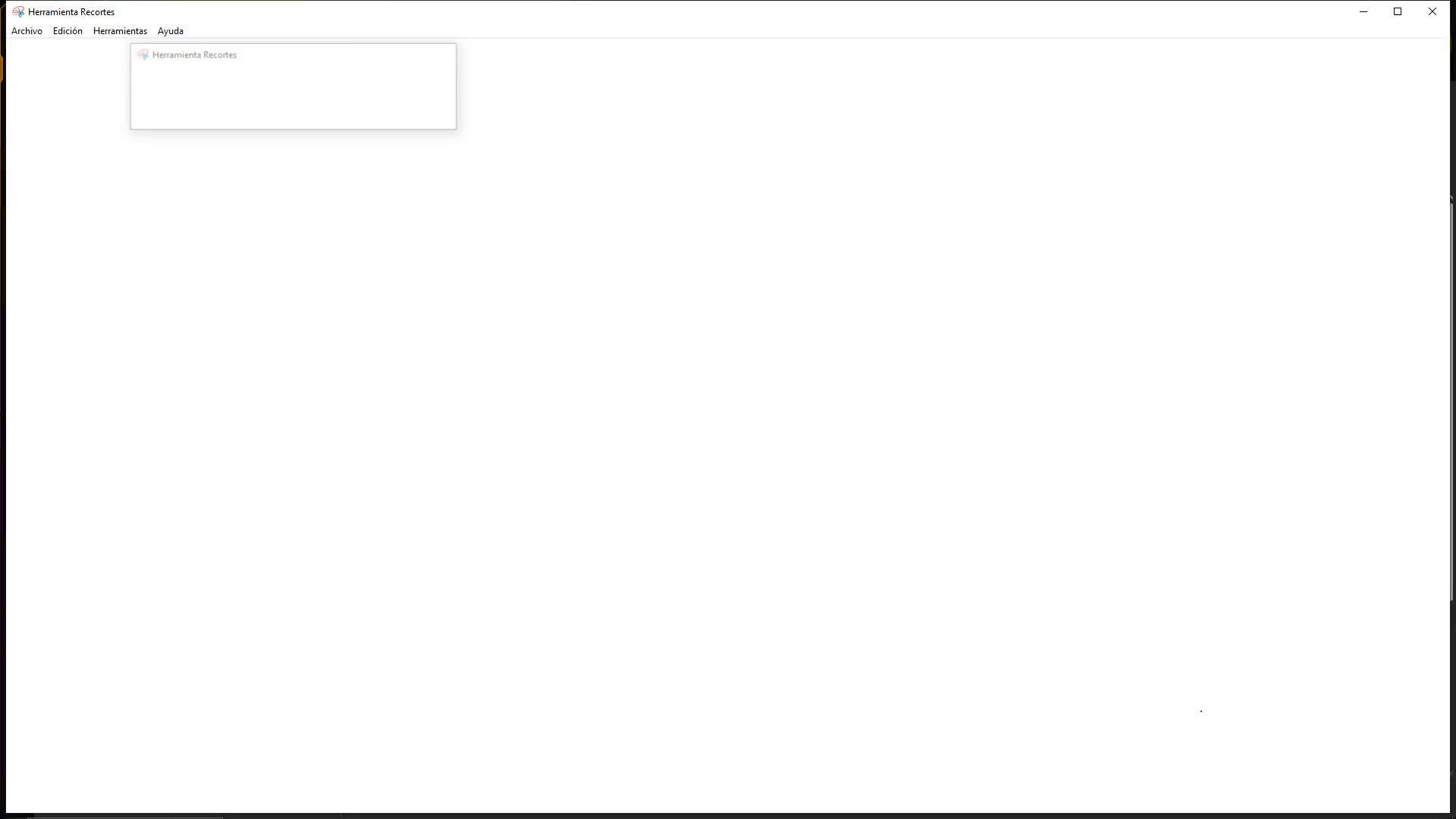 
key(Control+ControlLeft)
 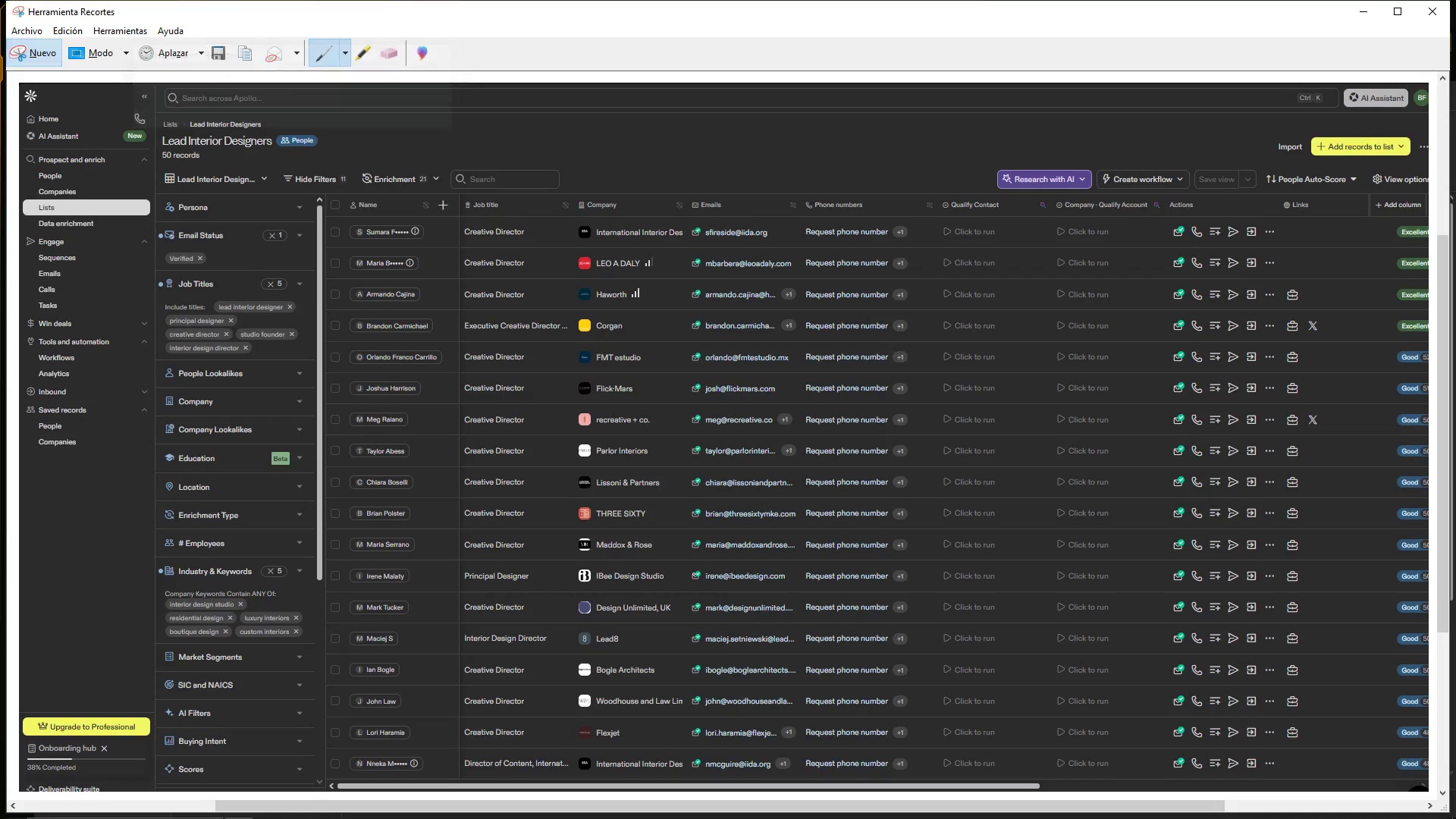 
key(Control+C)
 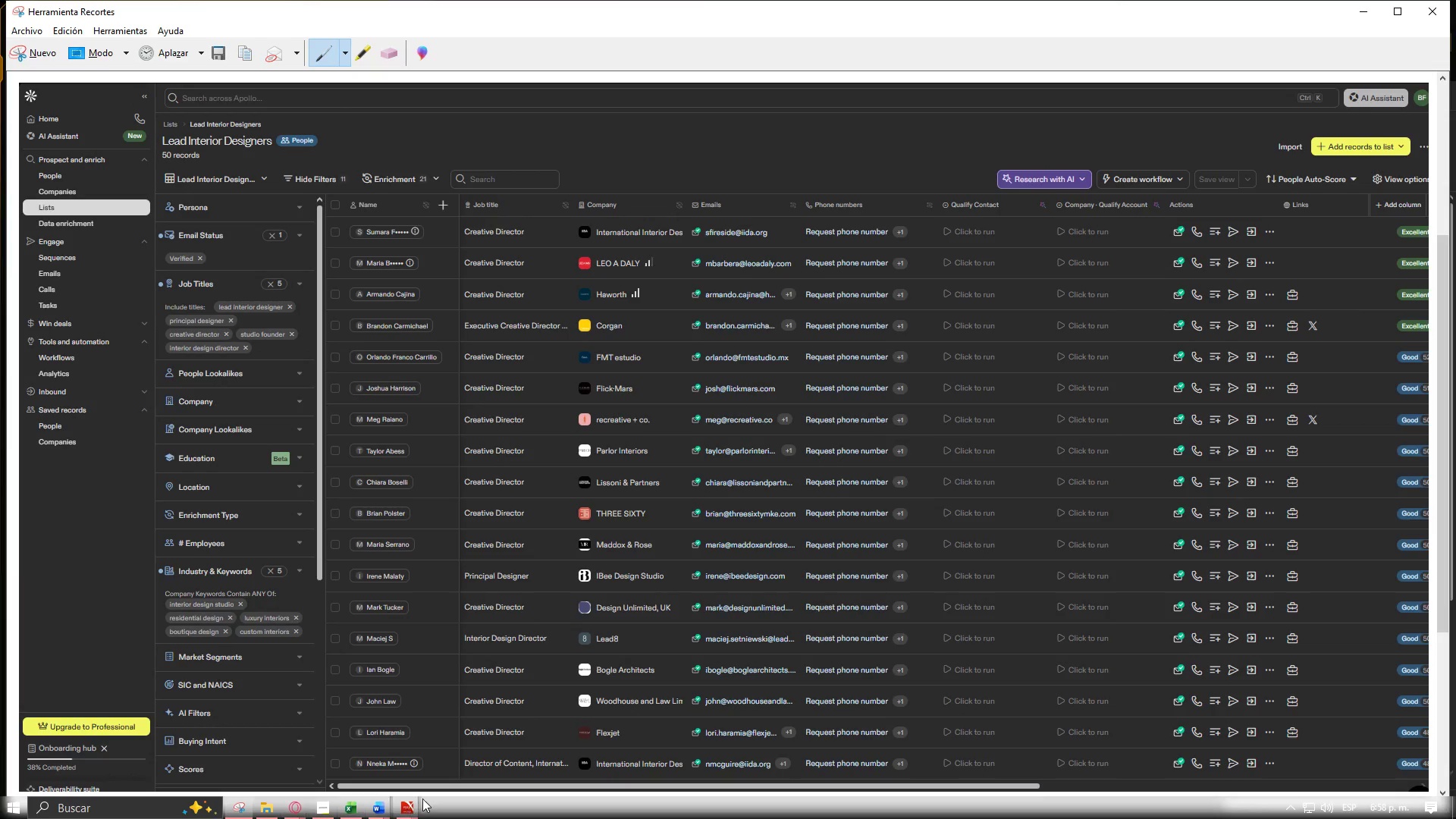 
left_click([407, 806])
 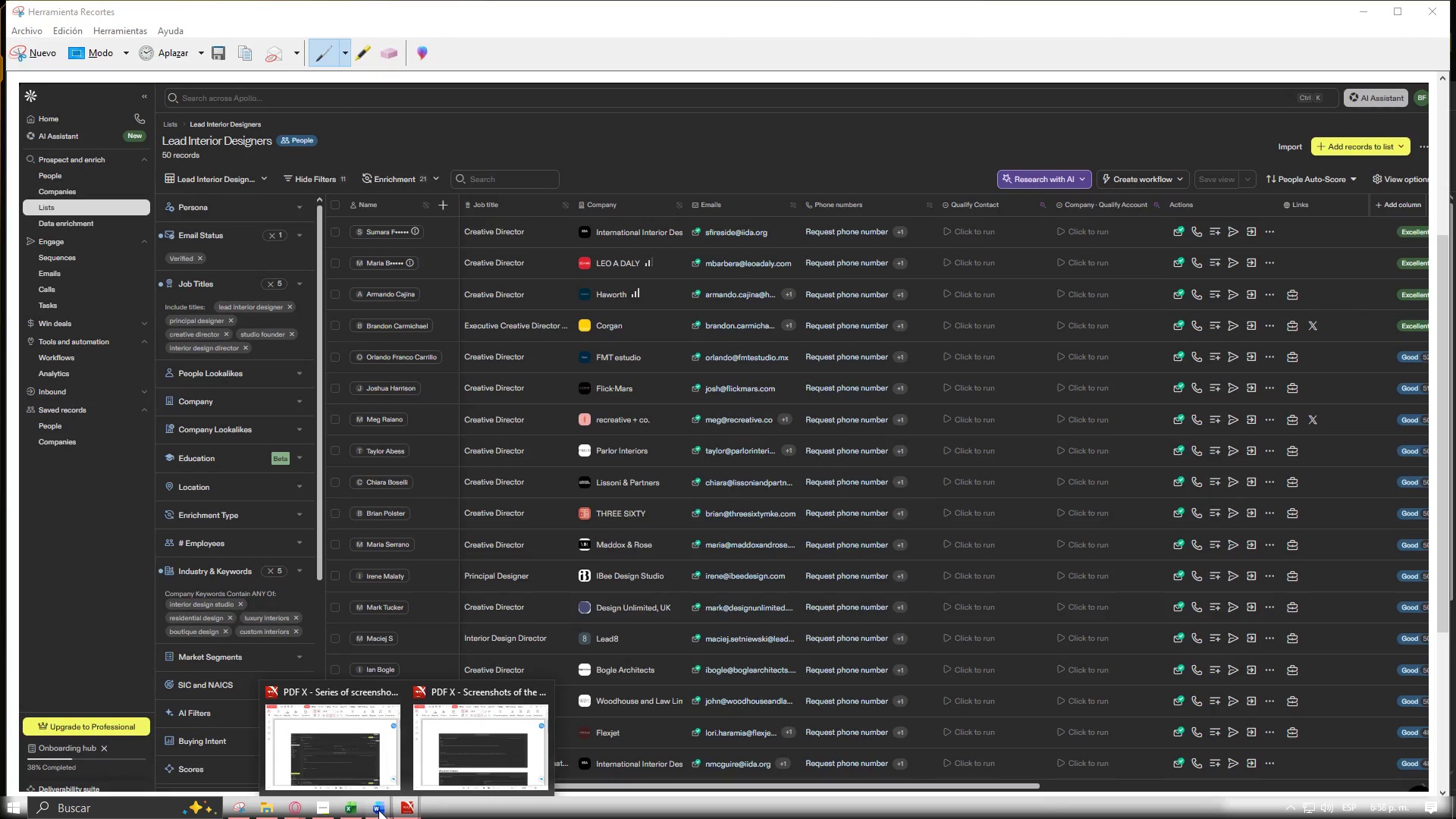 
left_click([378, 810])
 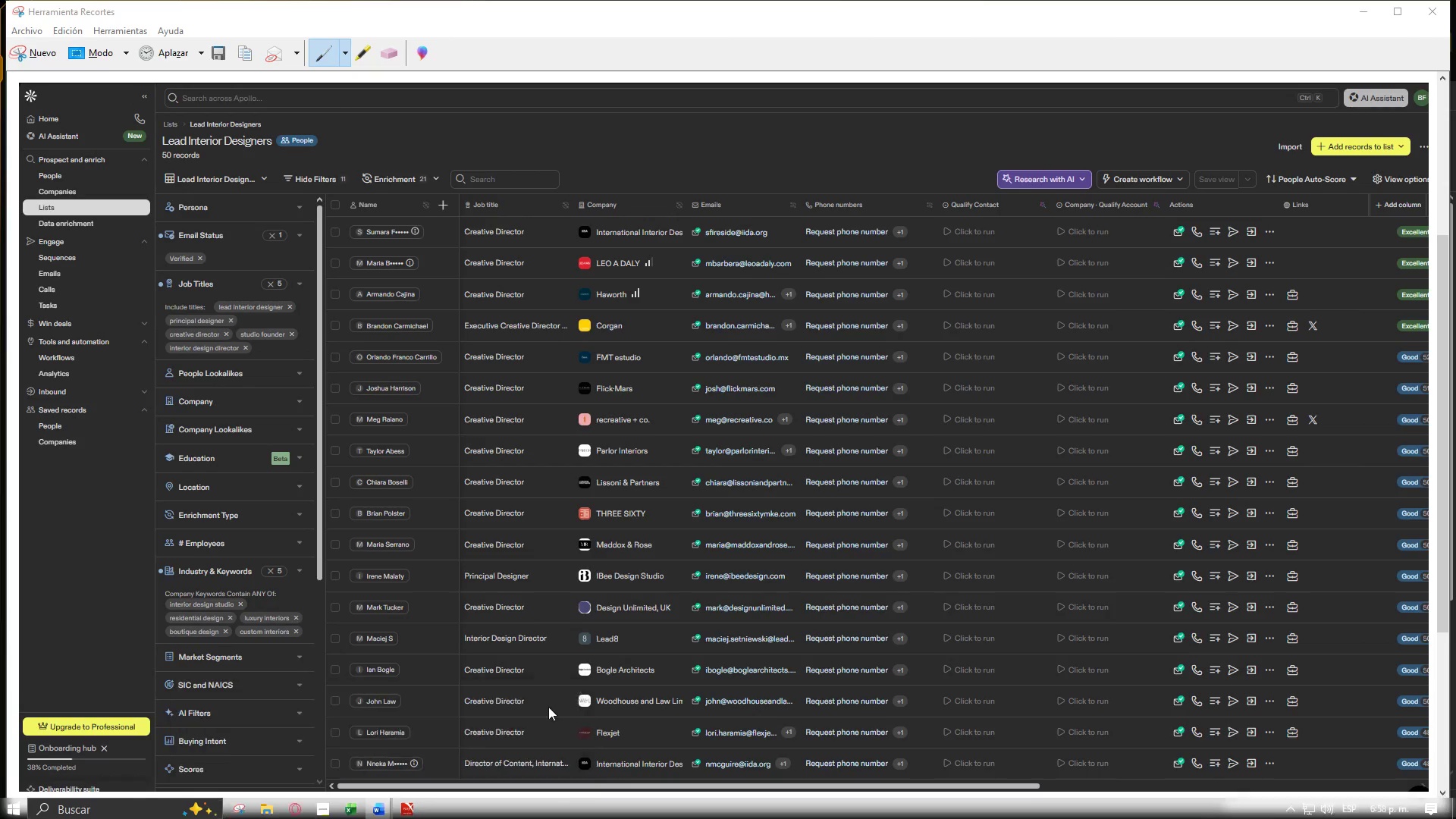 
left_click([801, 461])
 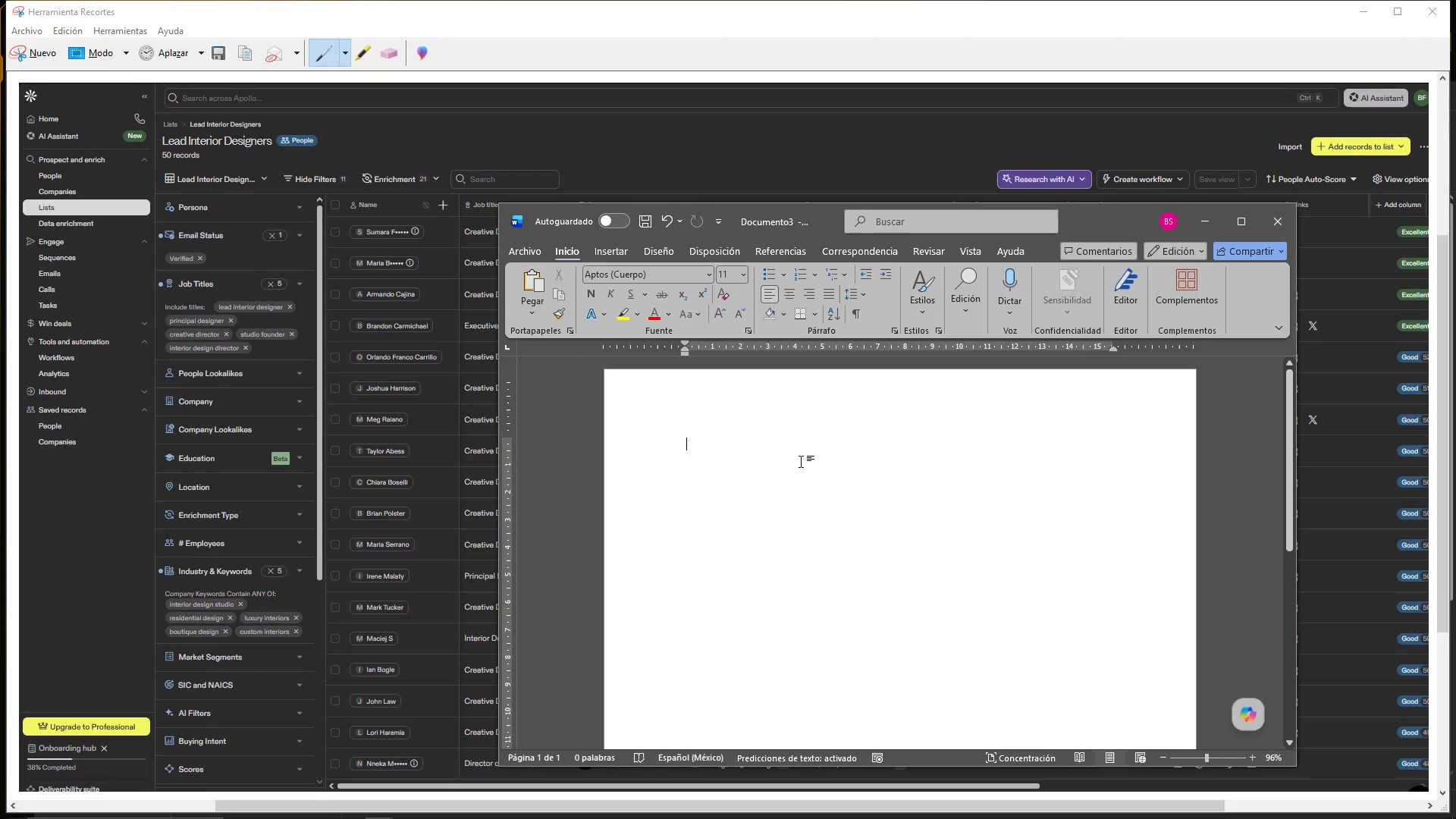 
key(Control+ControlLeft)
 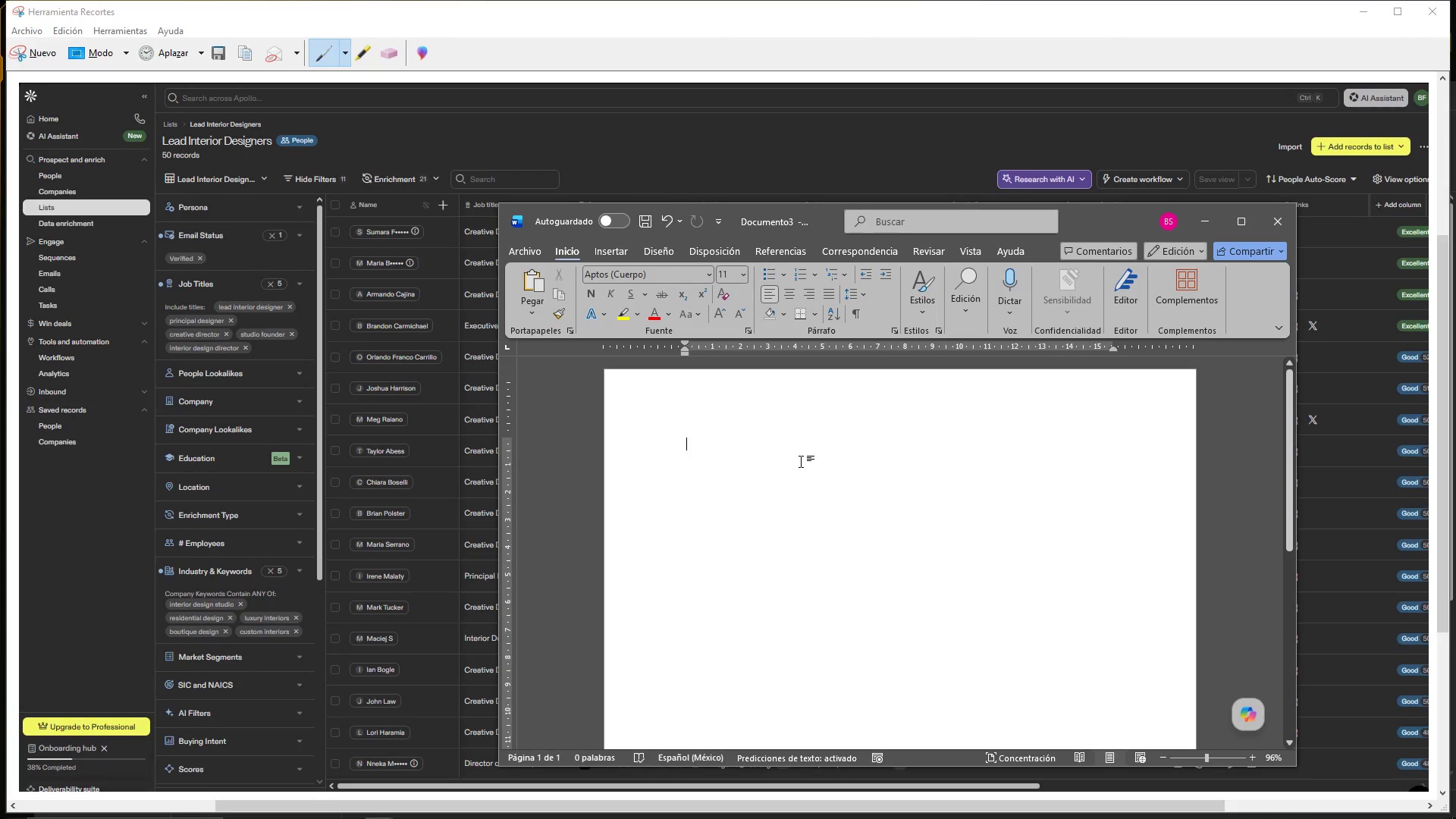 
key(Control+V)
 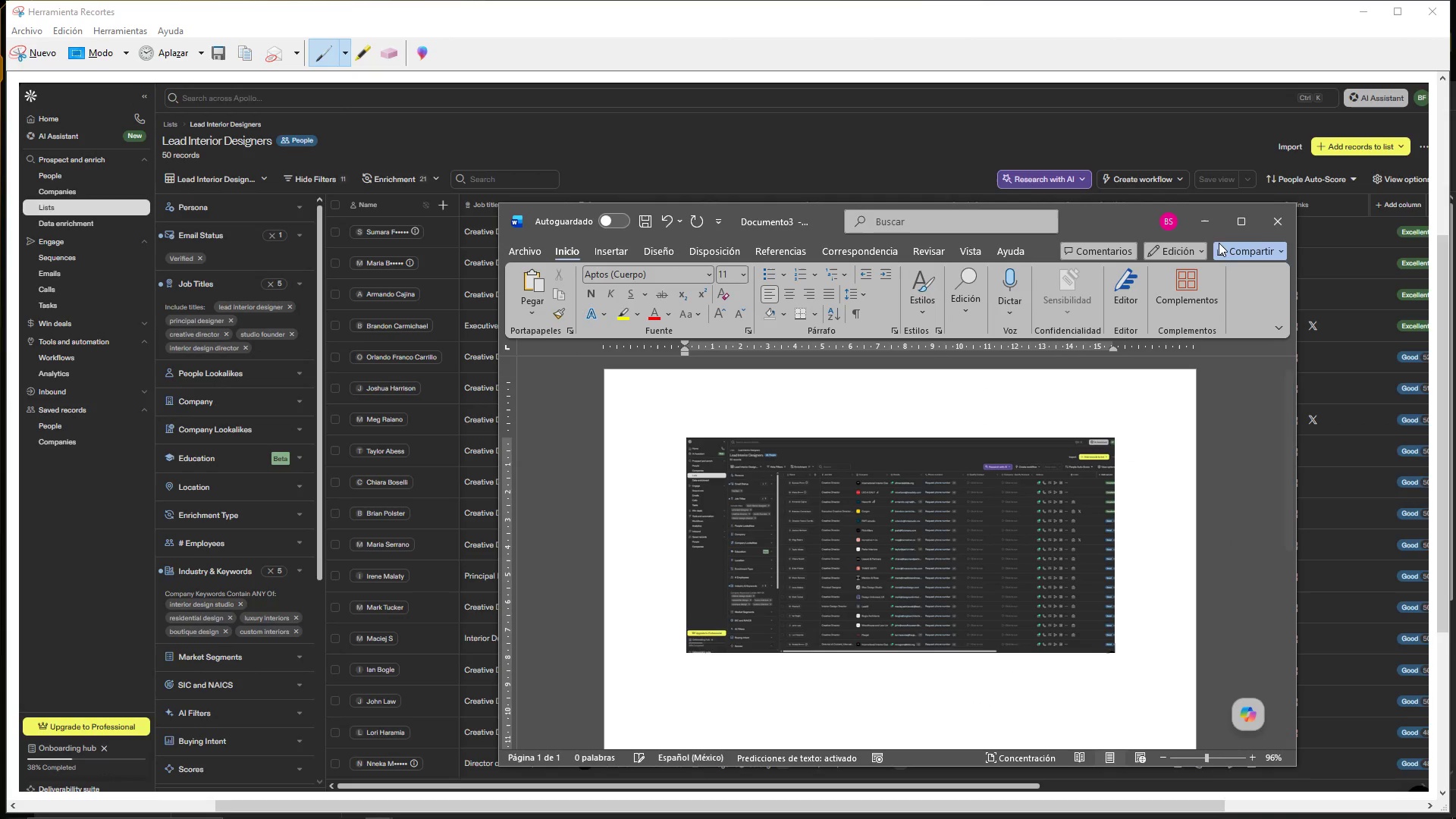 
left_click([1211, 219])
 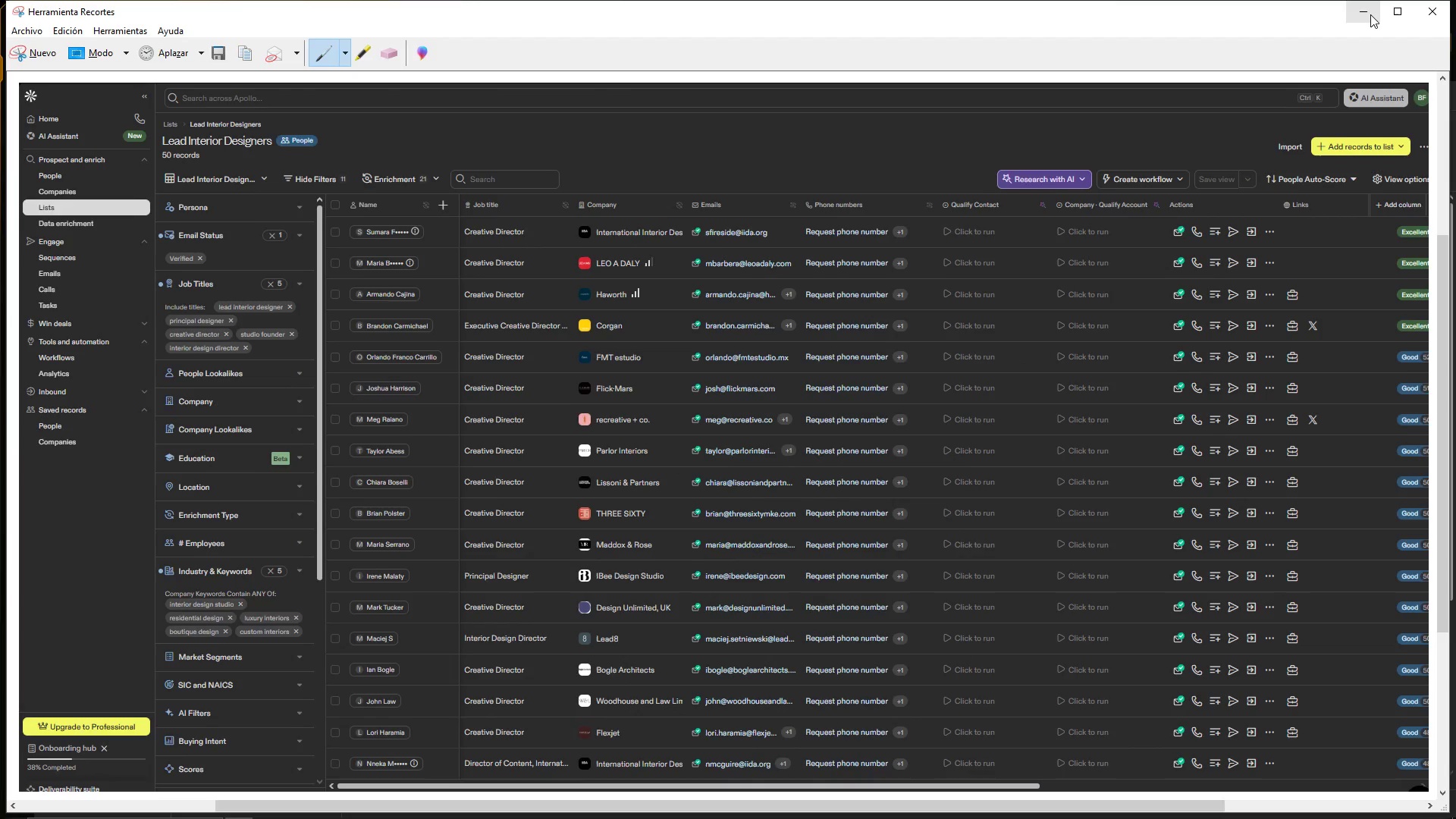 
left_click([1370, 14])
 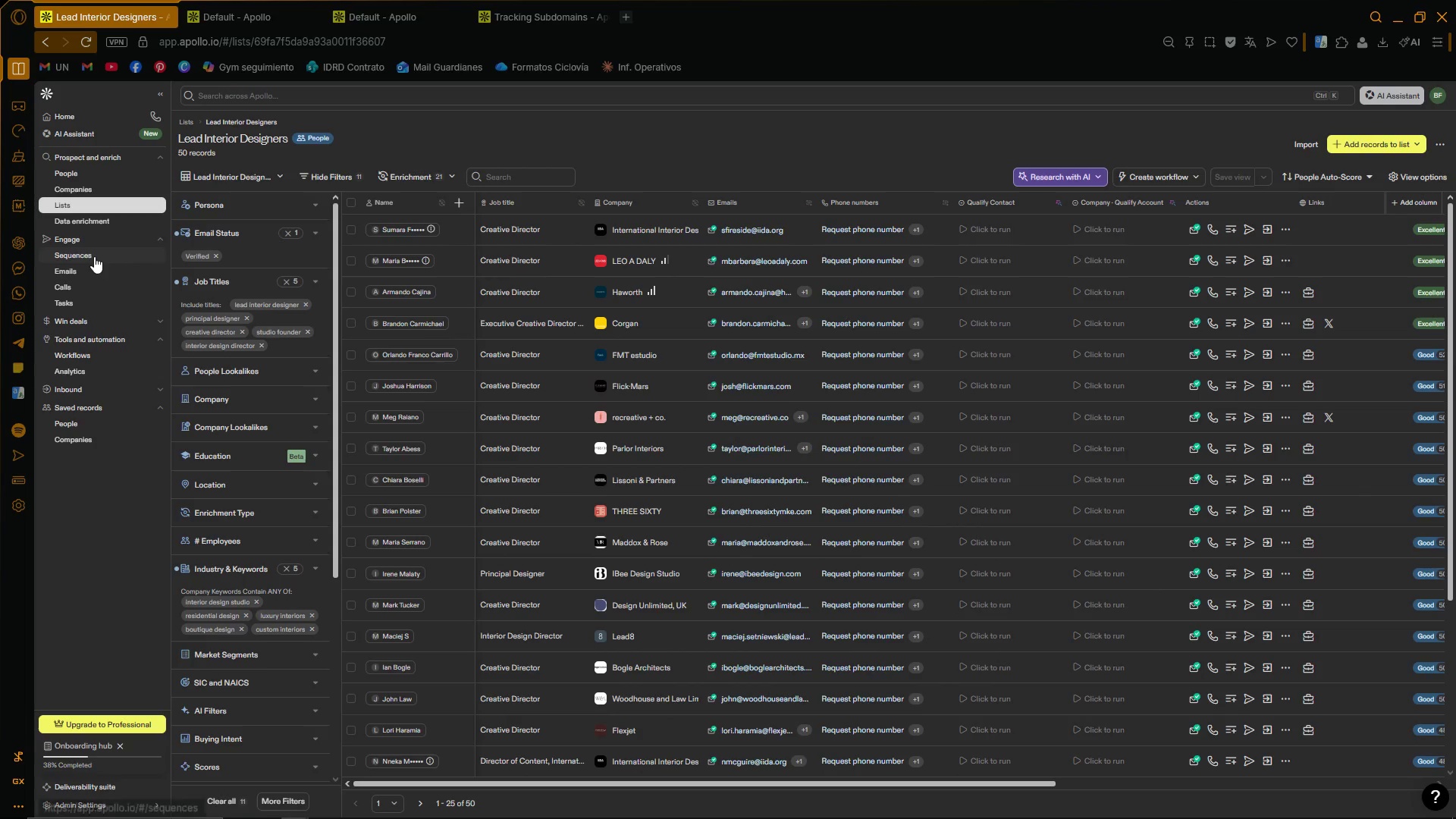 
 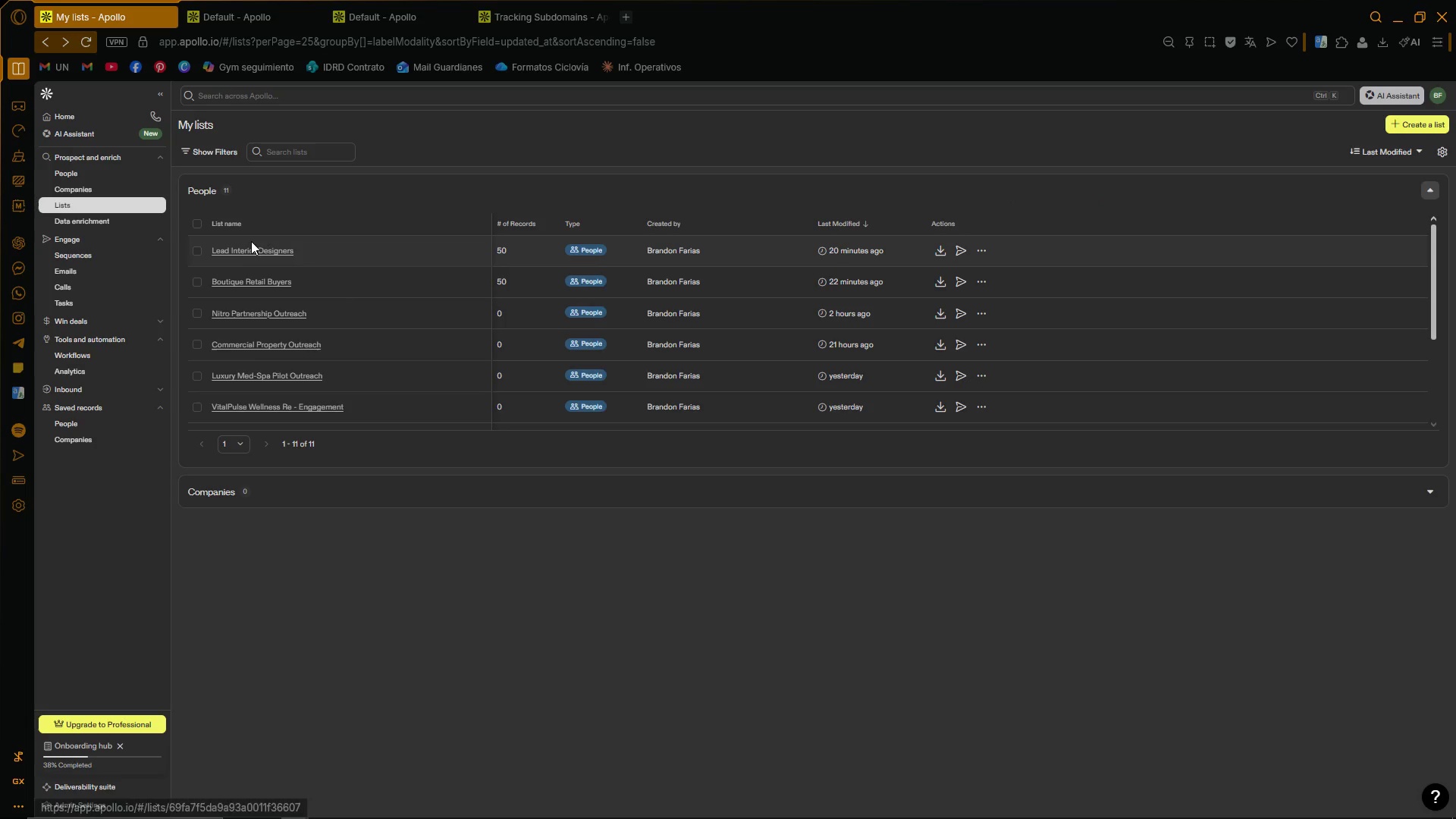 
left_click([251, 280])
 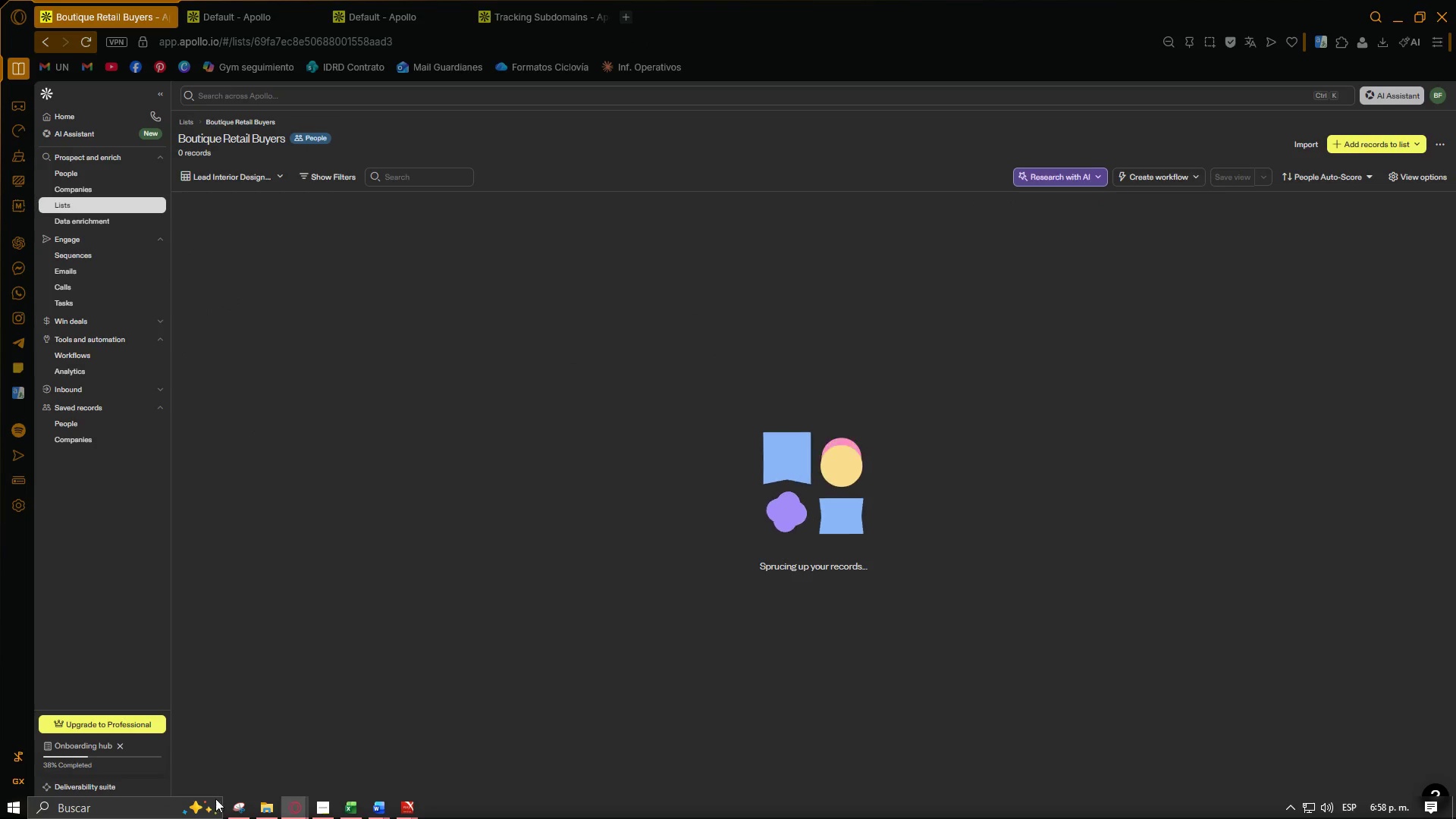 
left_click([234, 813])